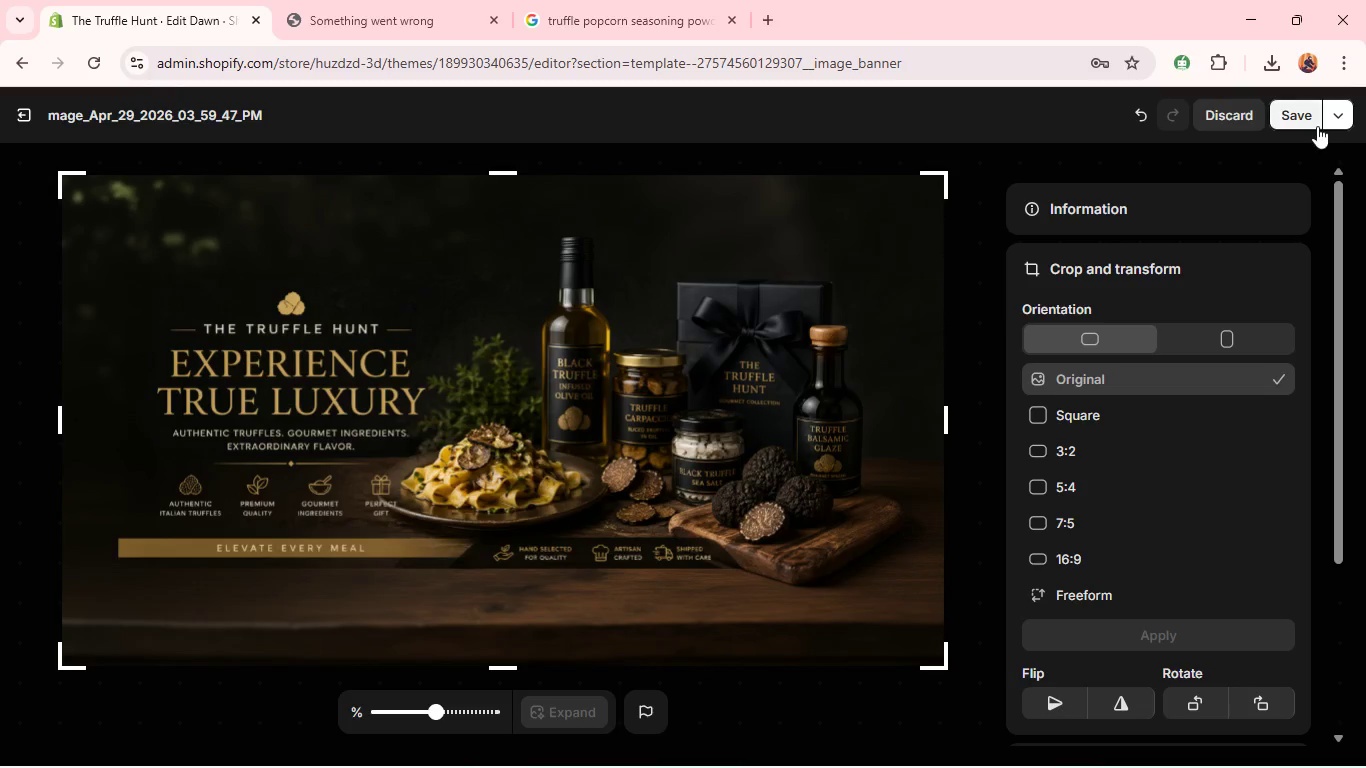 
left_click([1305, 112])
 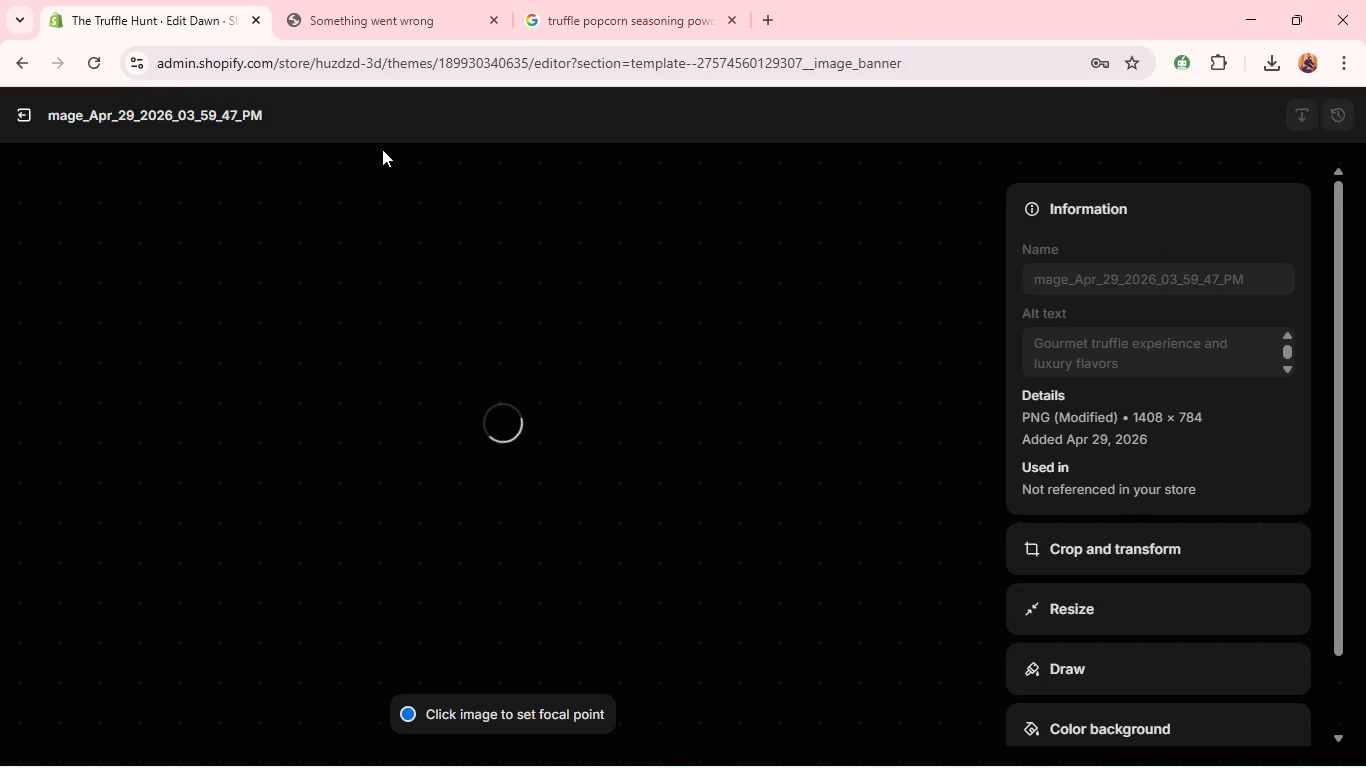 
wait(9.05)
 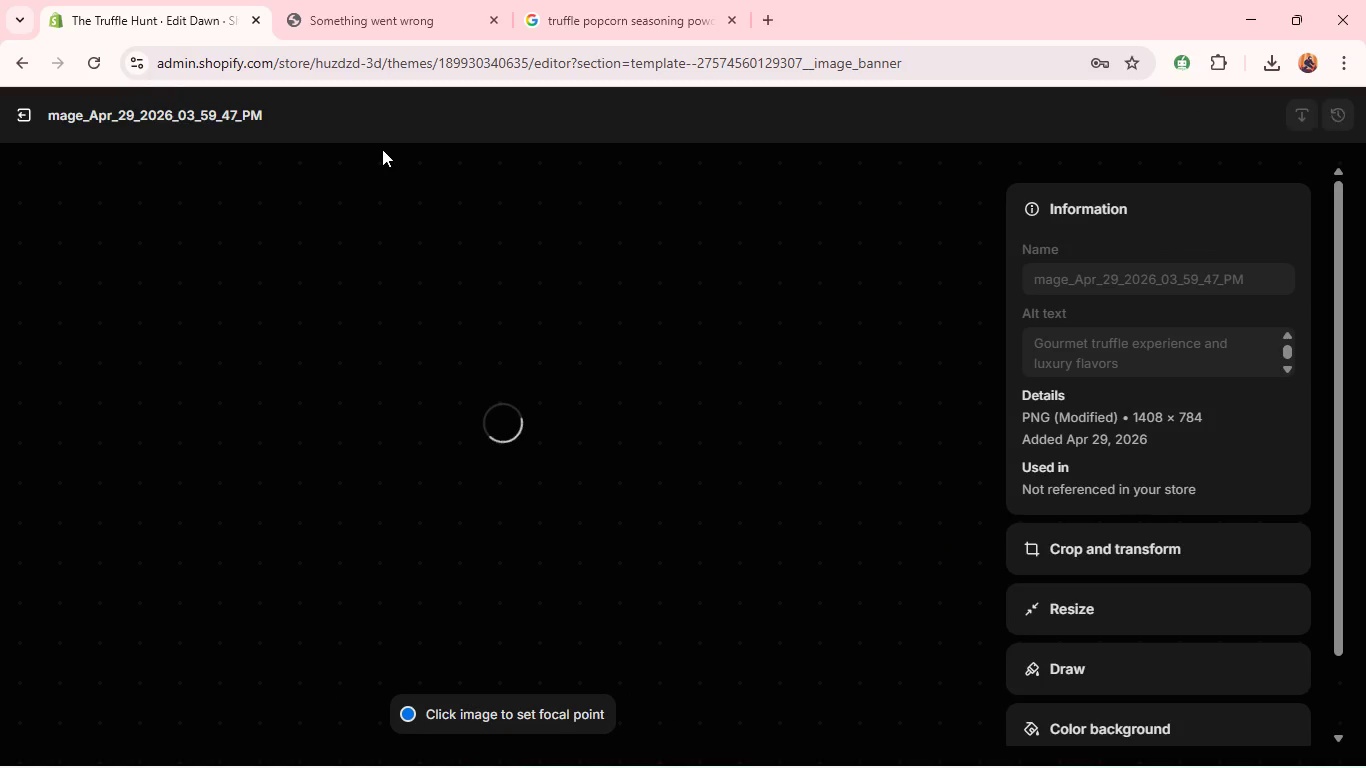 
left_click([29, 115])
 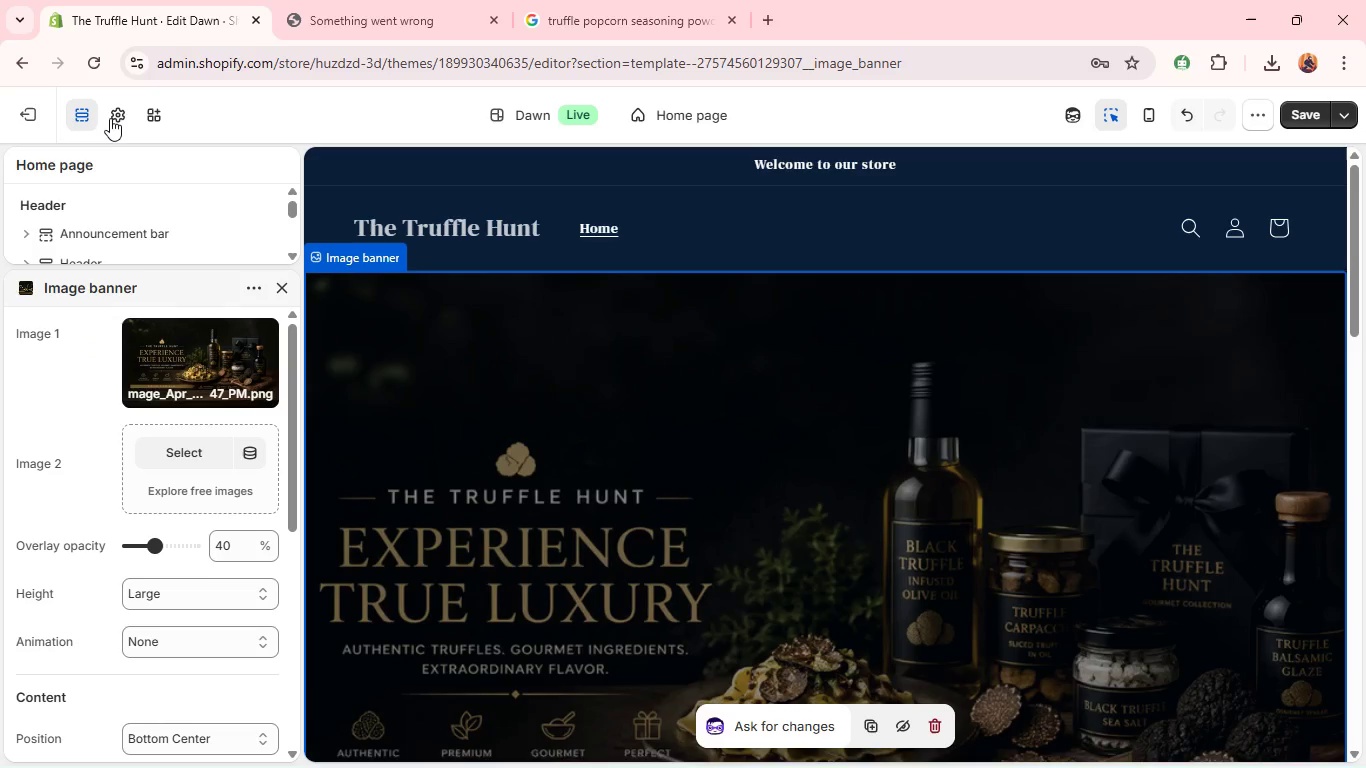 
left_click([114, 120])
 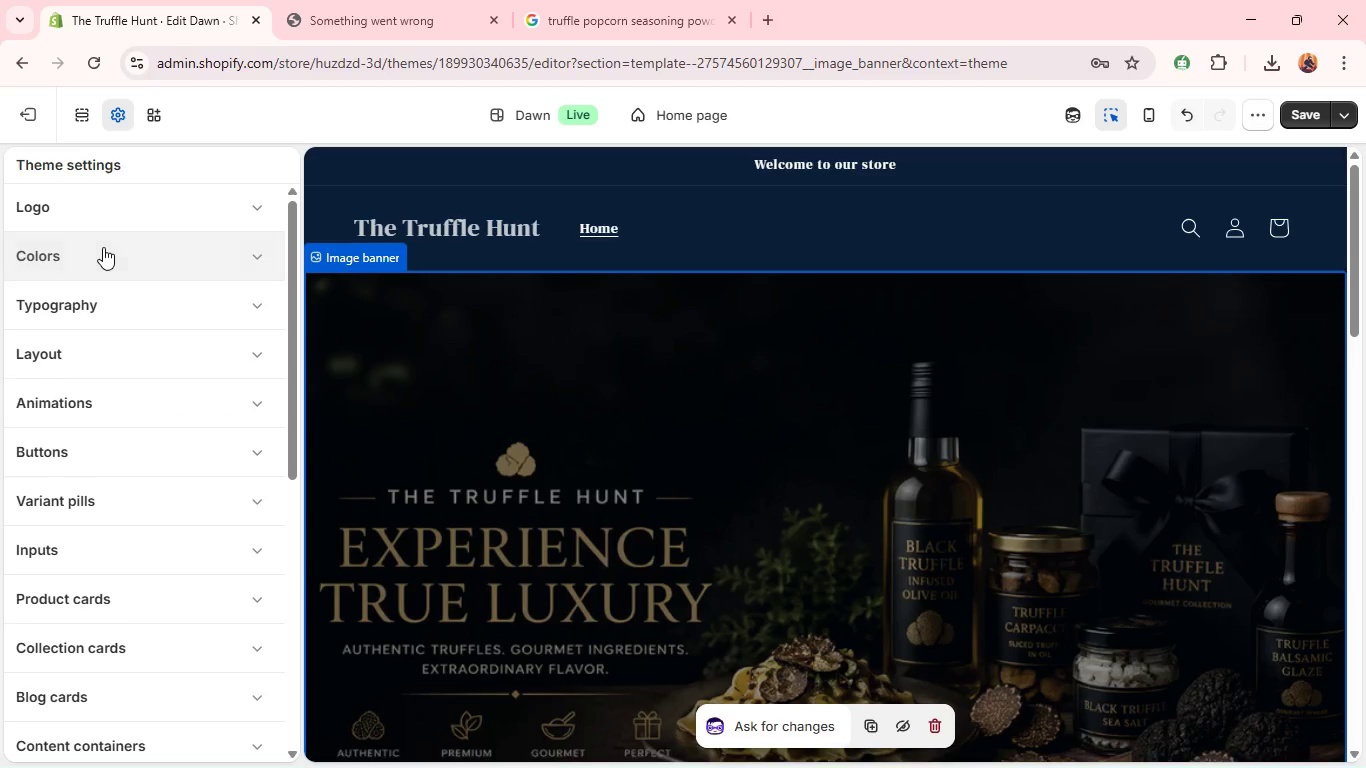 
left_click([103, 247])
 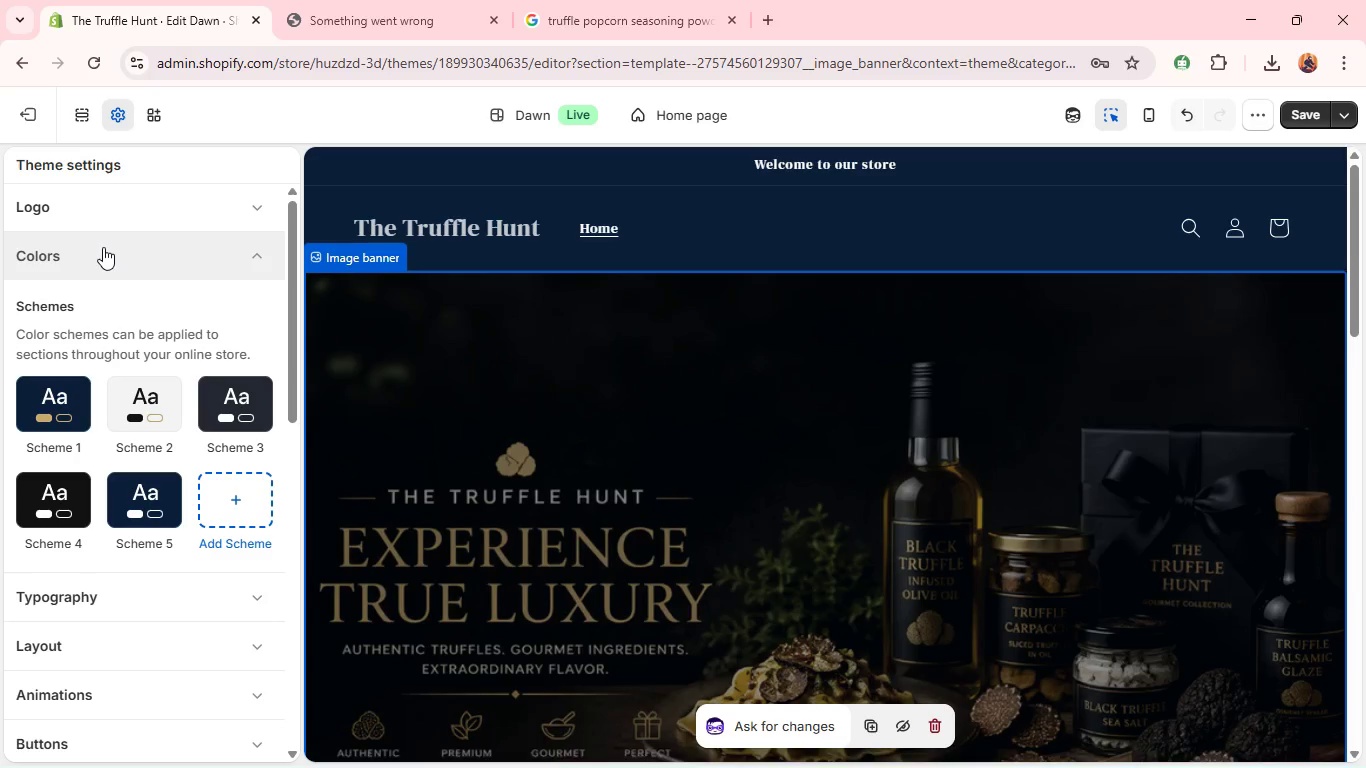 
wait(11.17)
 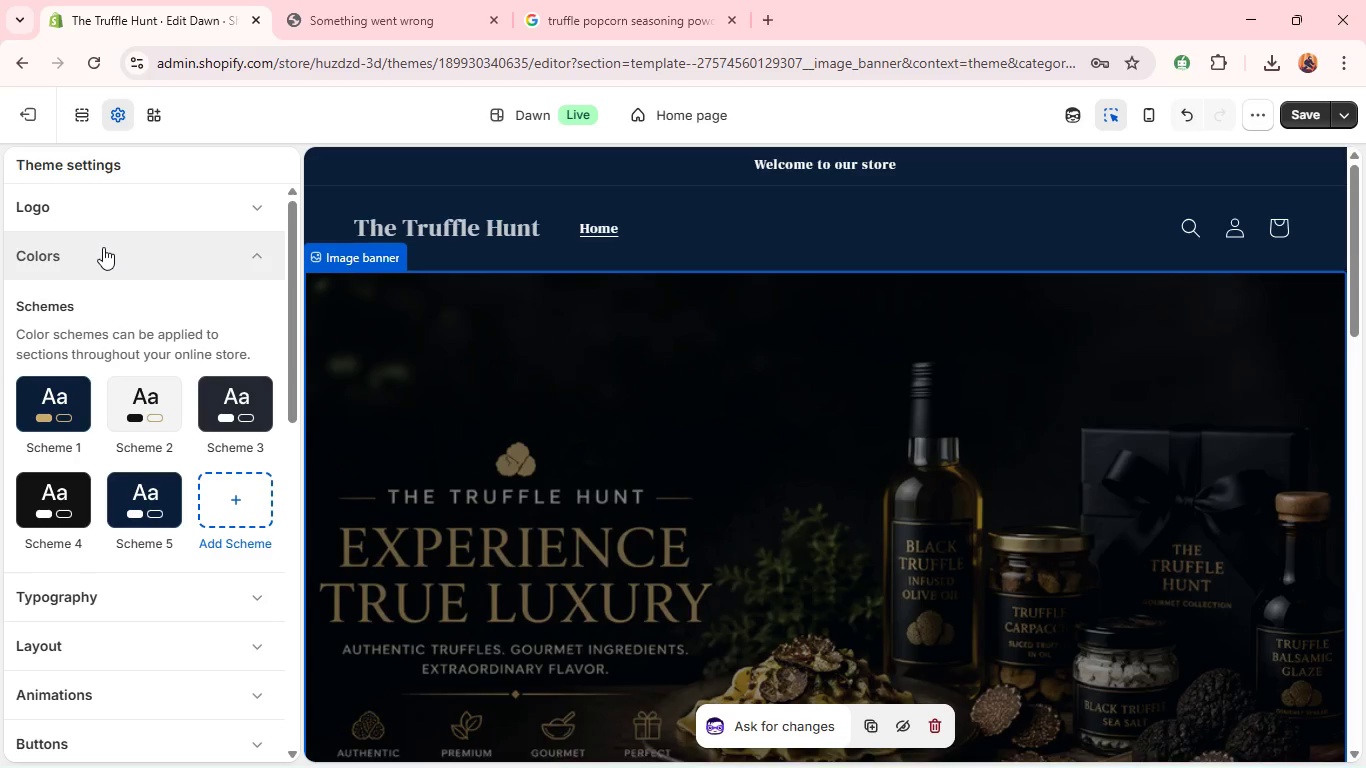 
left_click([56, 388])
 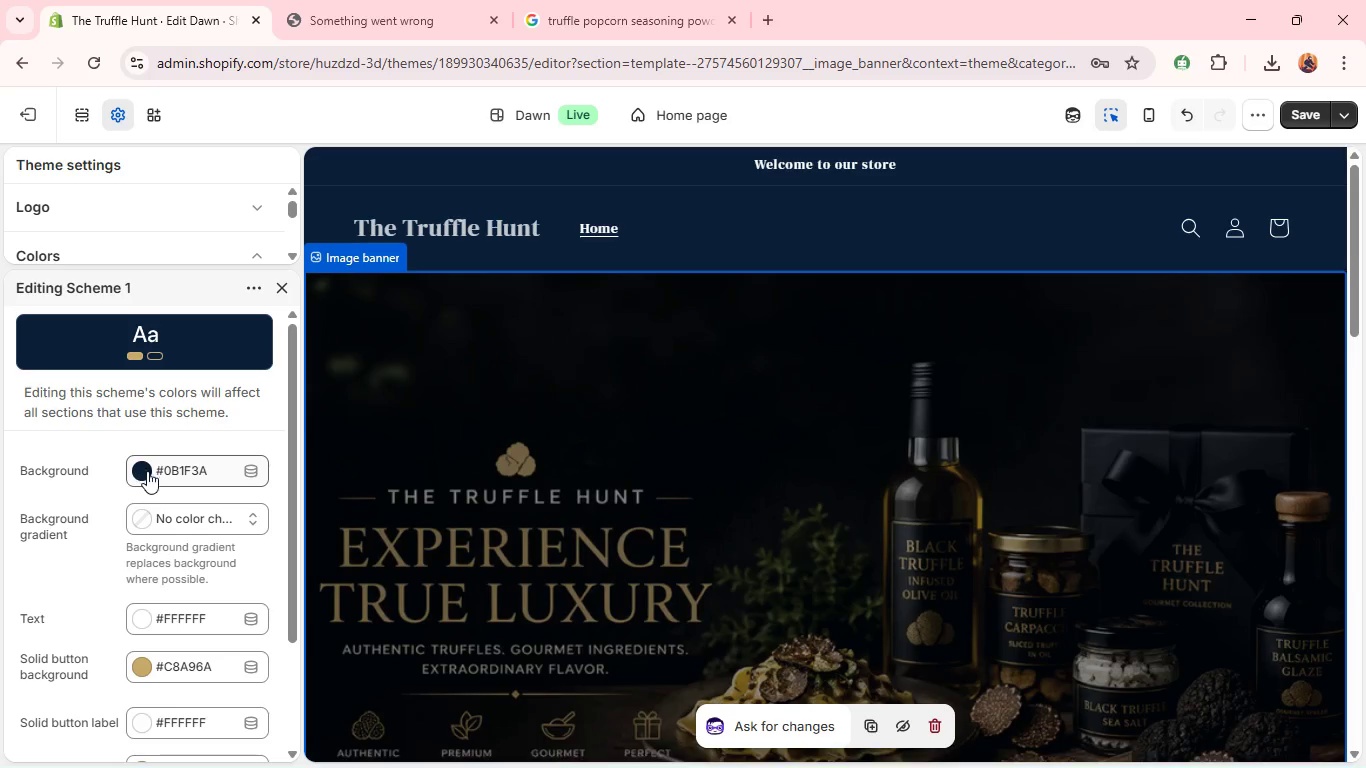 
left_click([158, 469])
 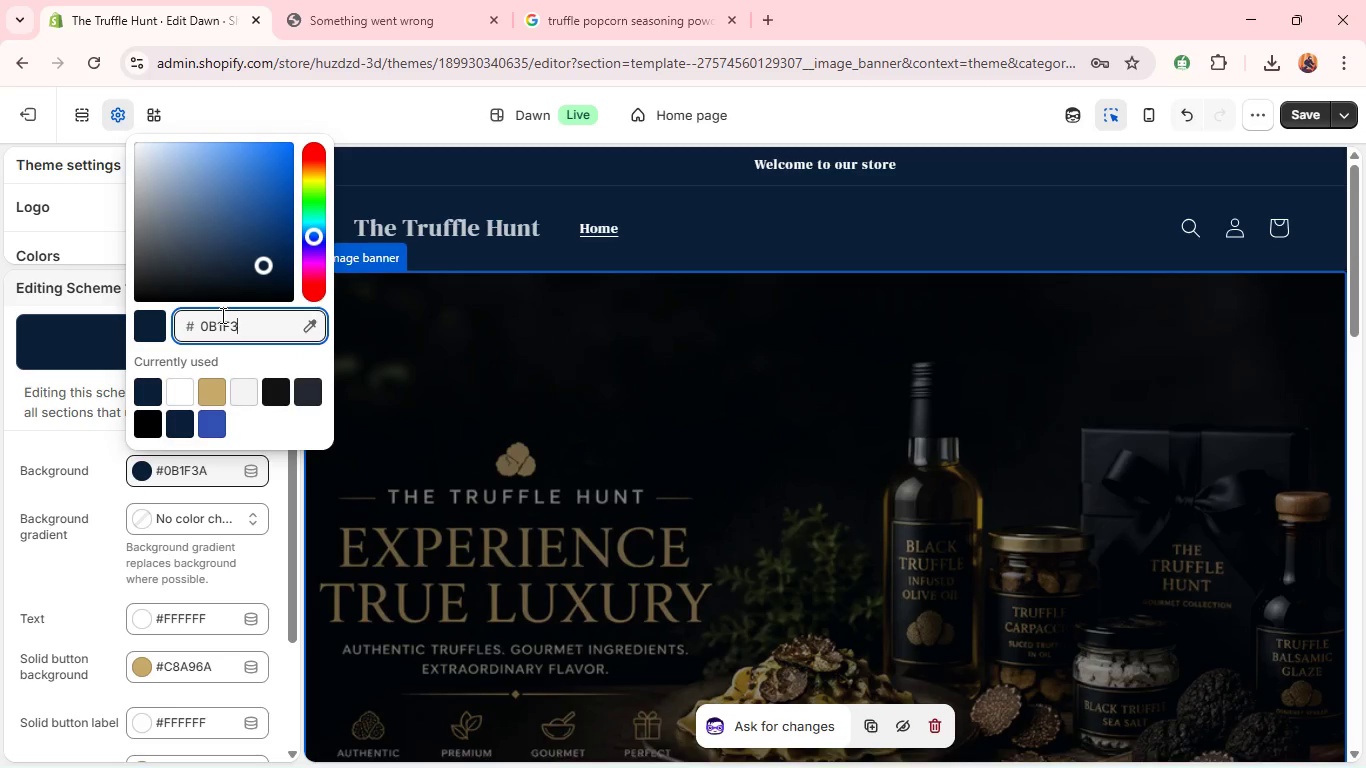 
key(Backspace)
key(Backspace)
key(Backspace)
key(Backspace)
type(0B0B)
 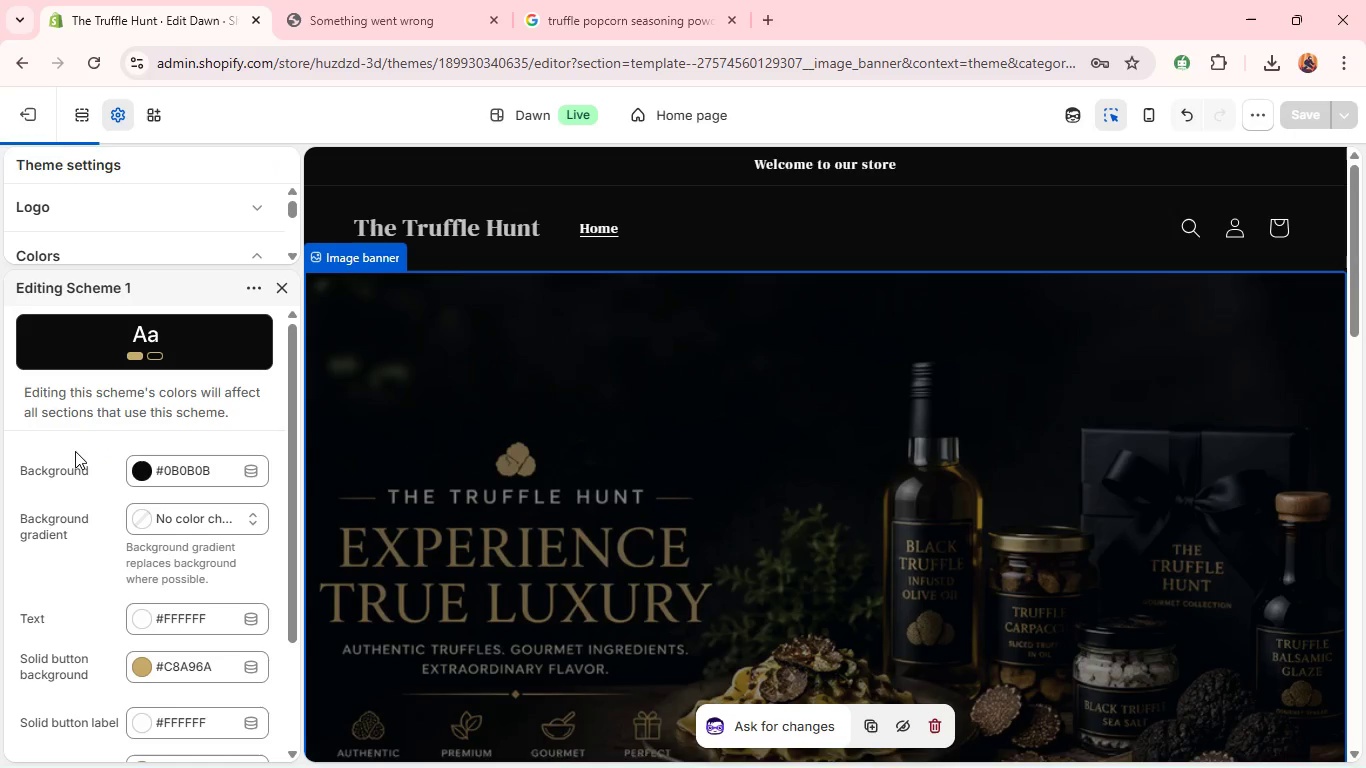 
left_click([75, 451])
 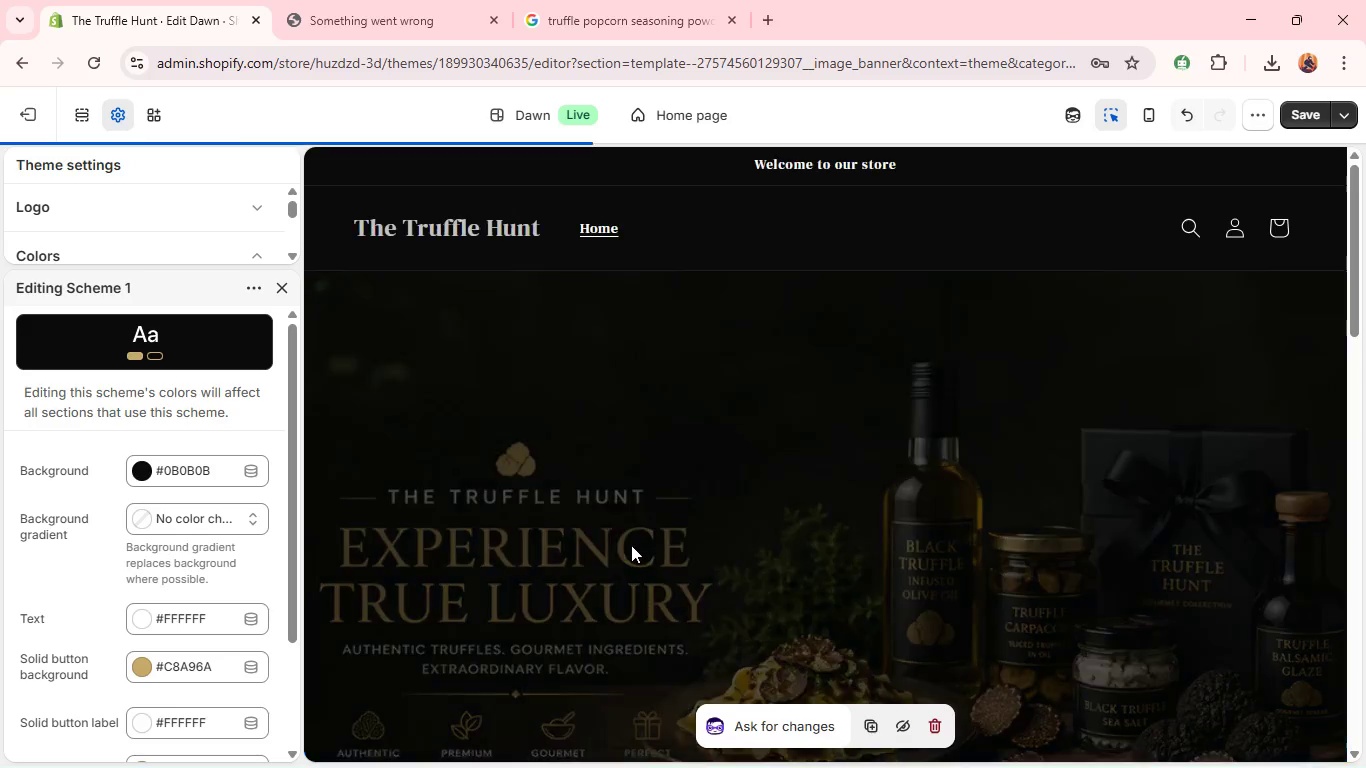 
mouse_move([594, 529])
 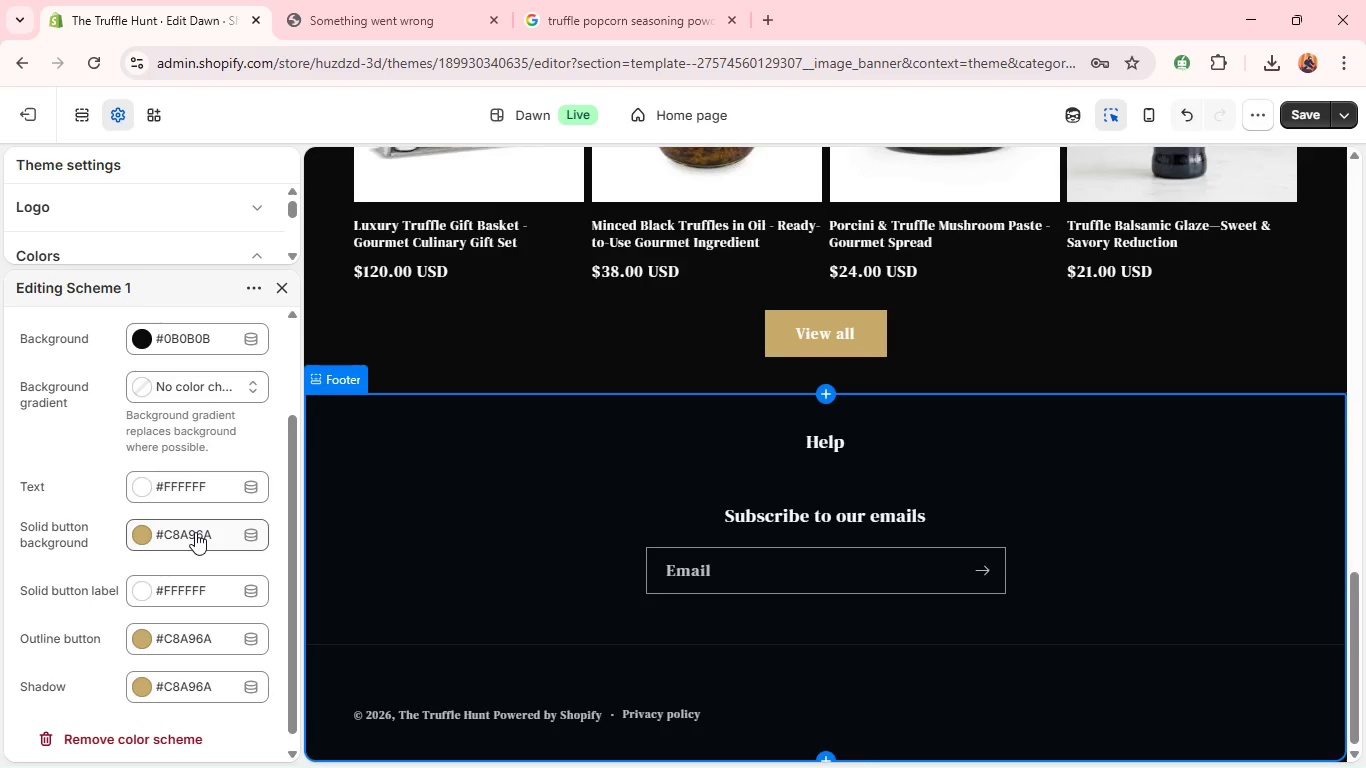 
wait(6.59)
 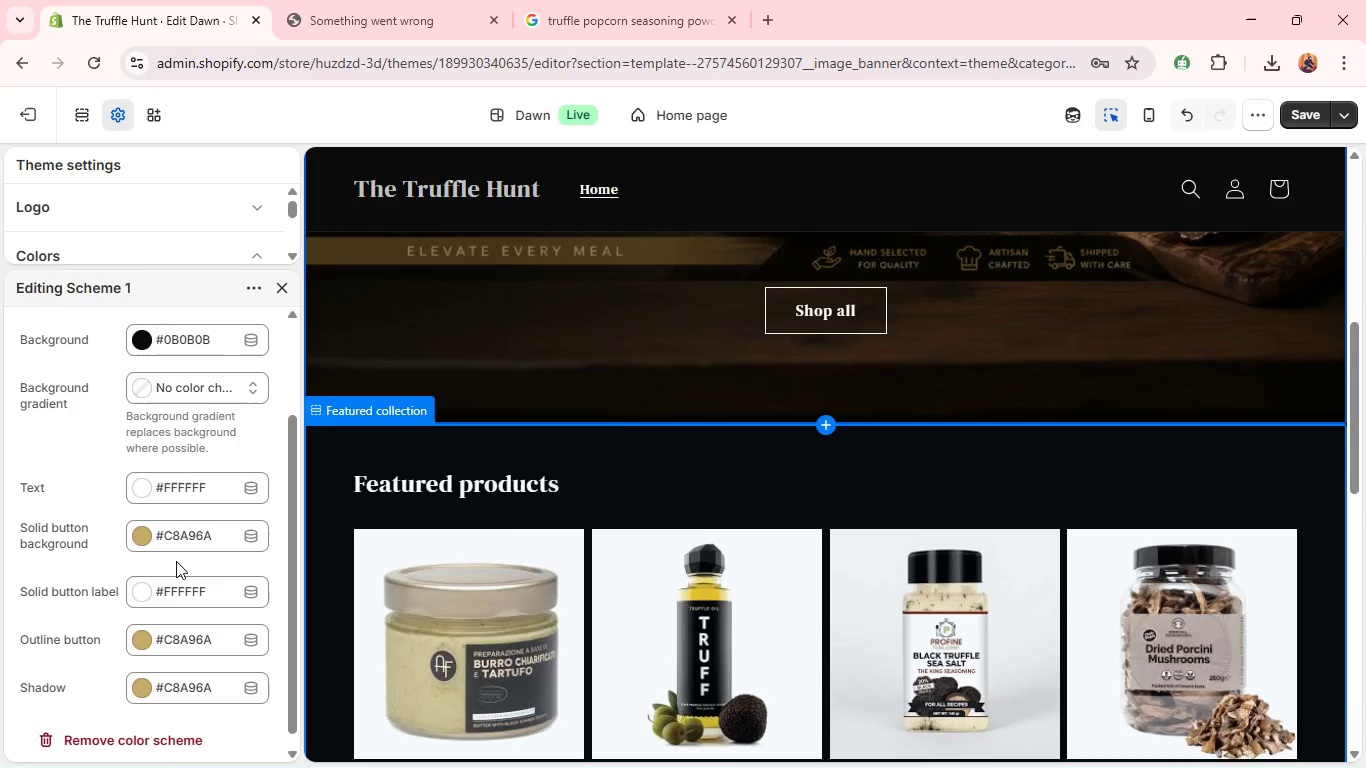 
left_click([195, 532])
 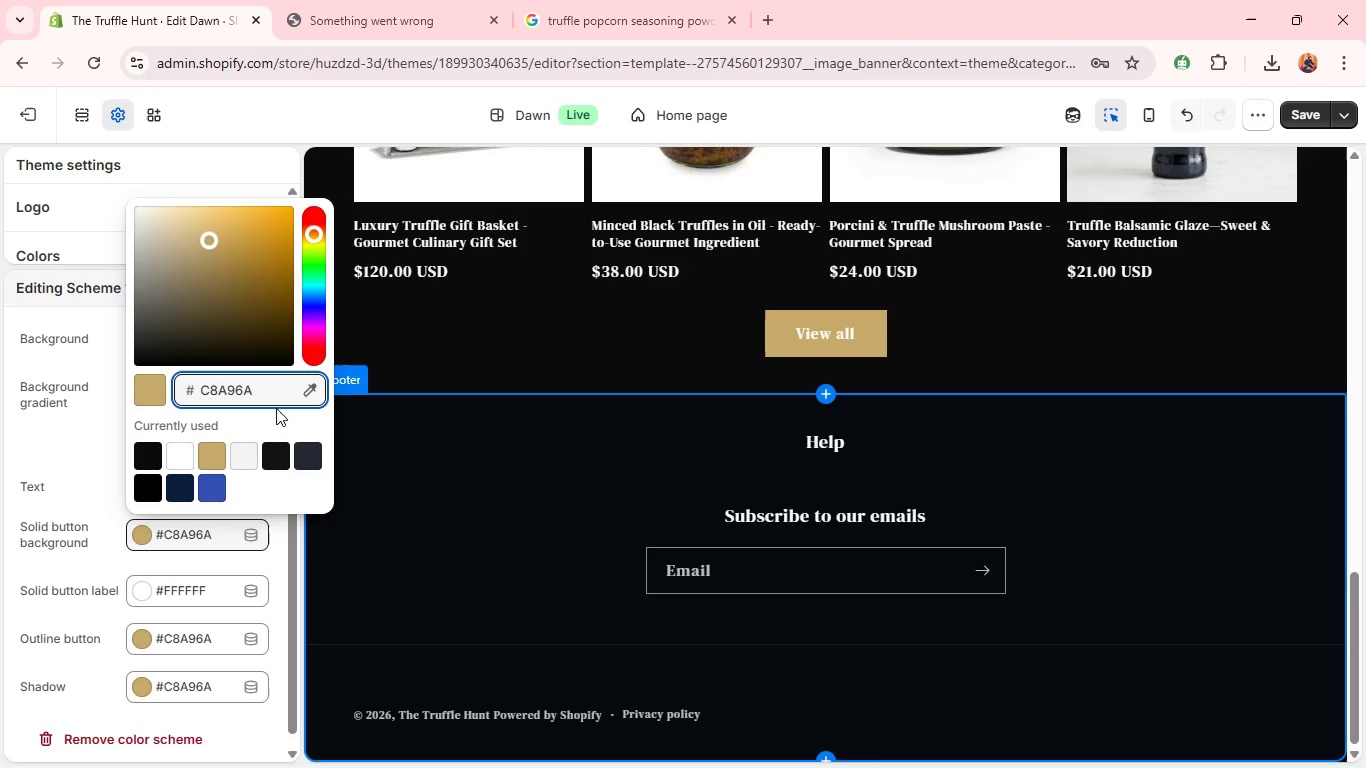 
wait(9.67)
 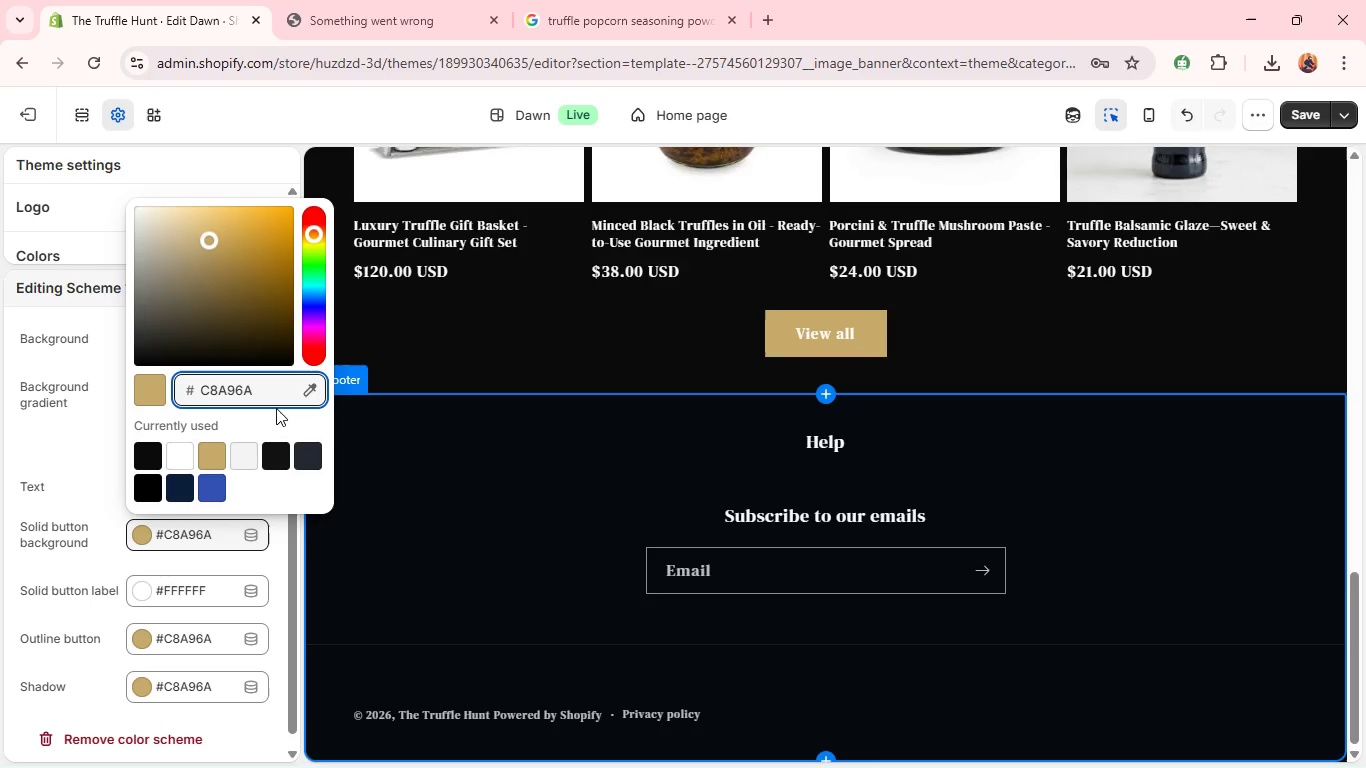 
left_click([44, 465])
 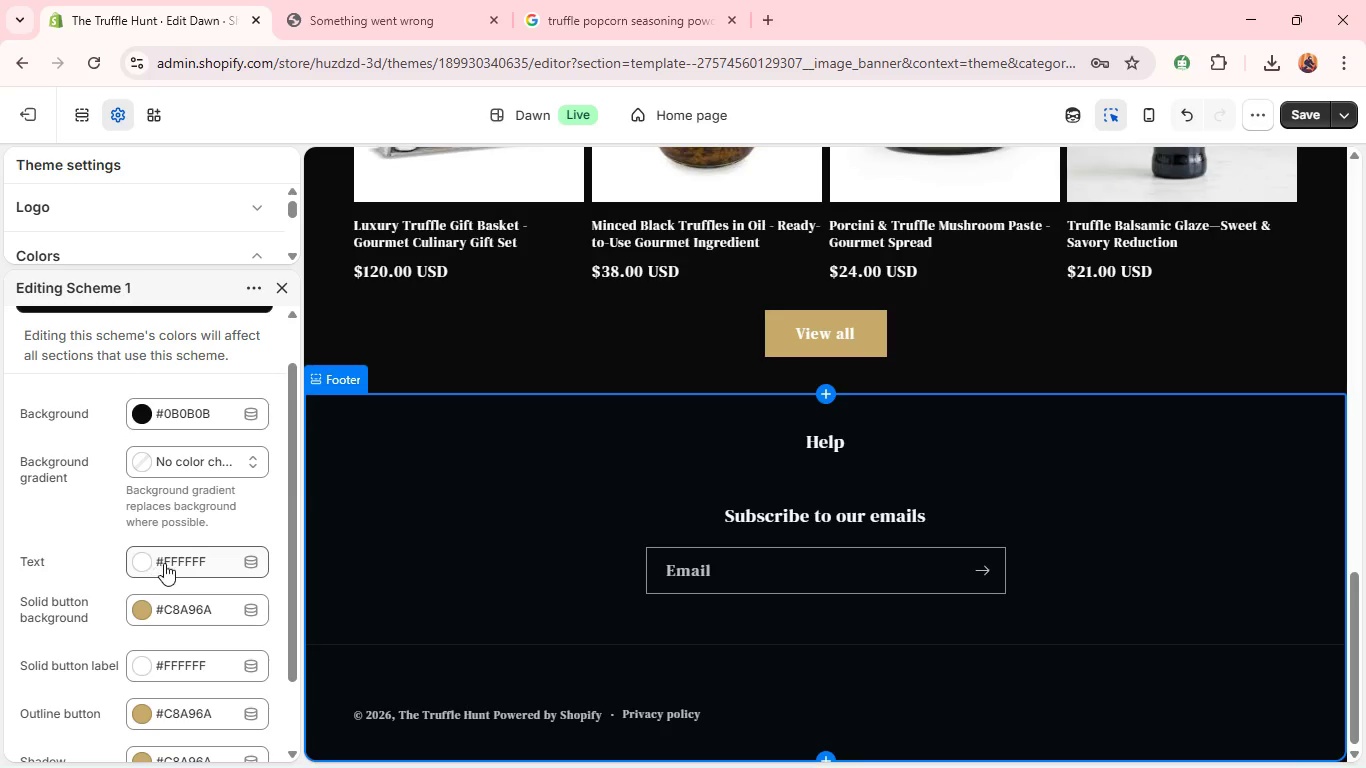 
left_click([185, 567])
 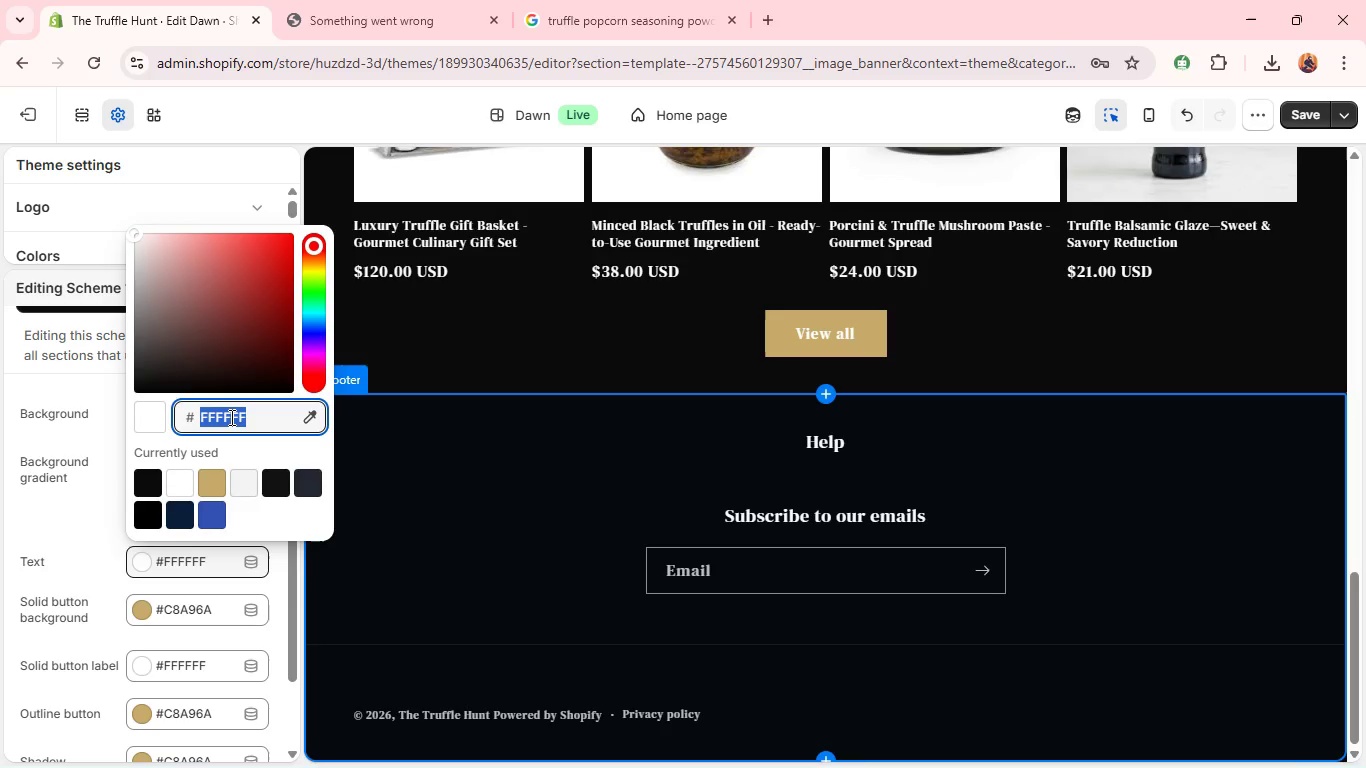 
double_click([230, 417])
 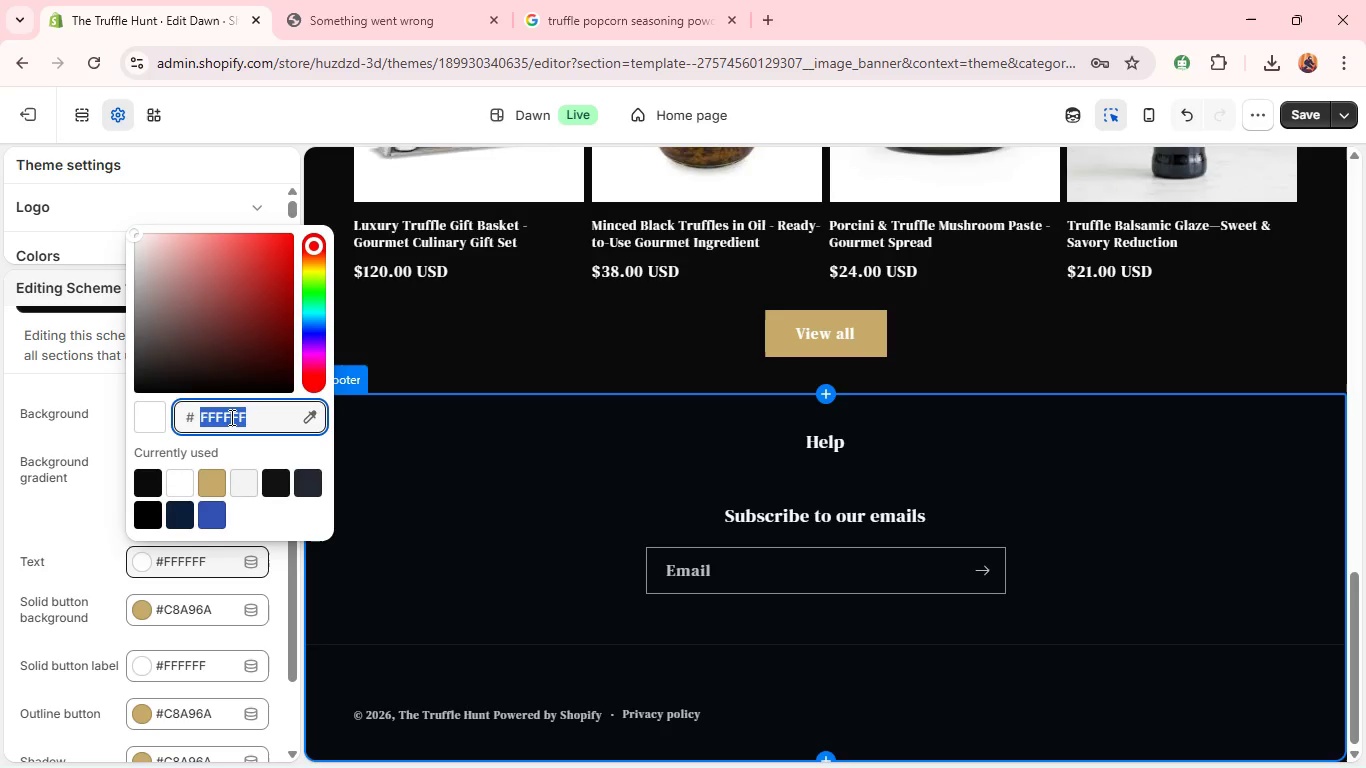 
triple_click([230, 417])
 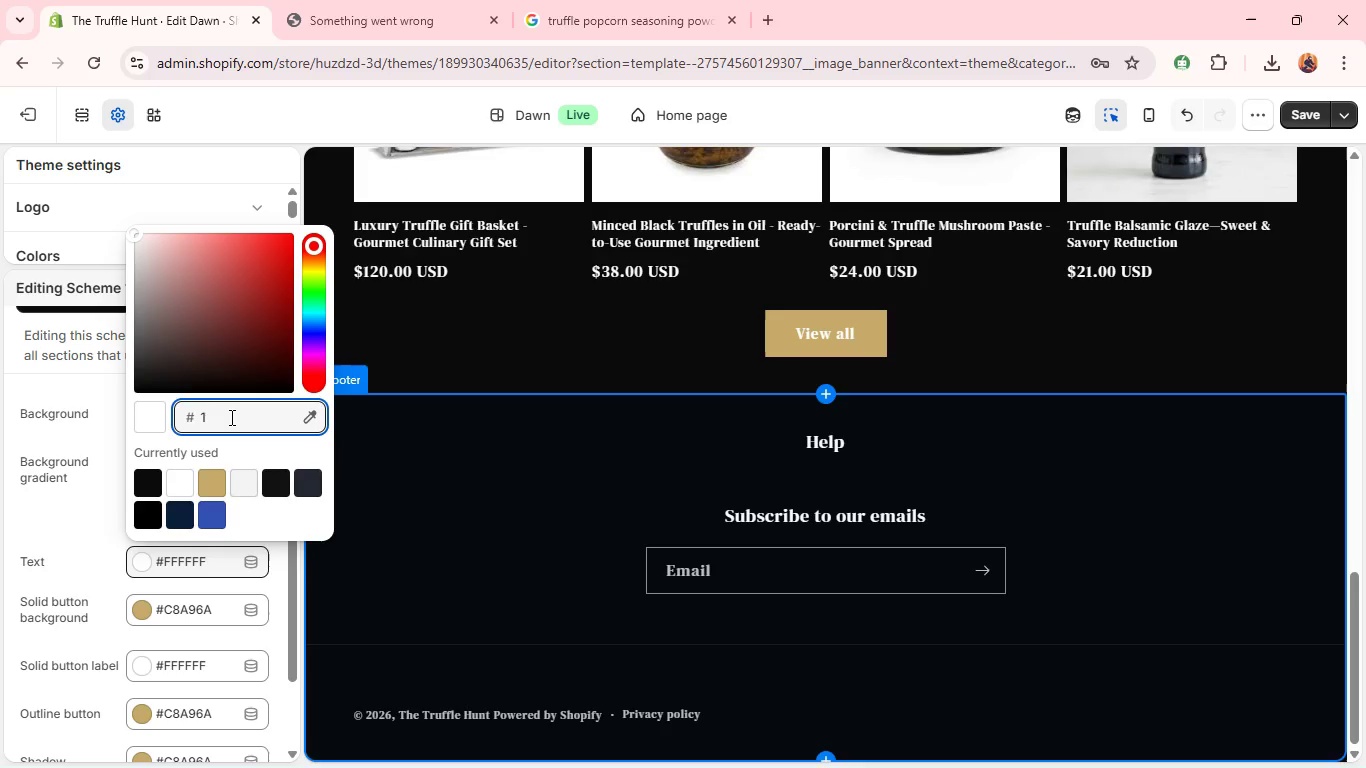 
type(1A1A1A)
 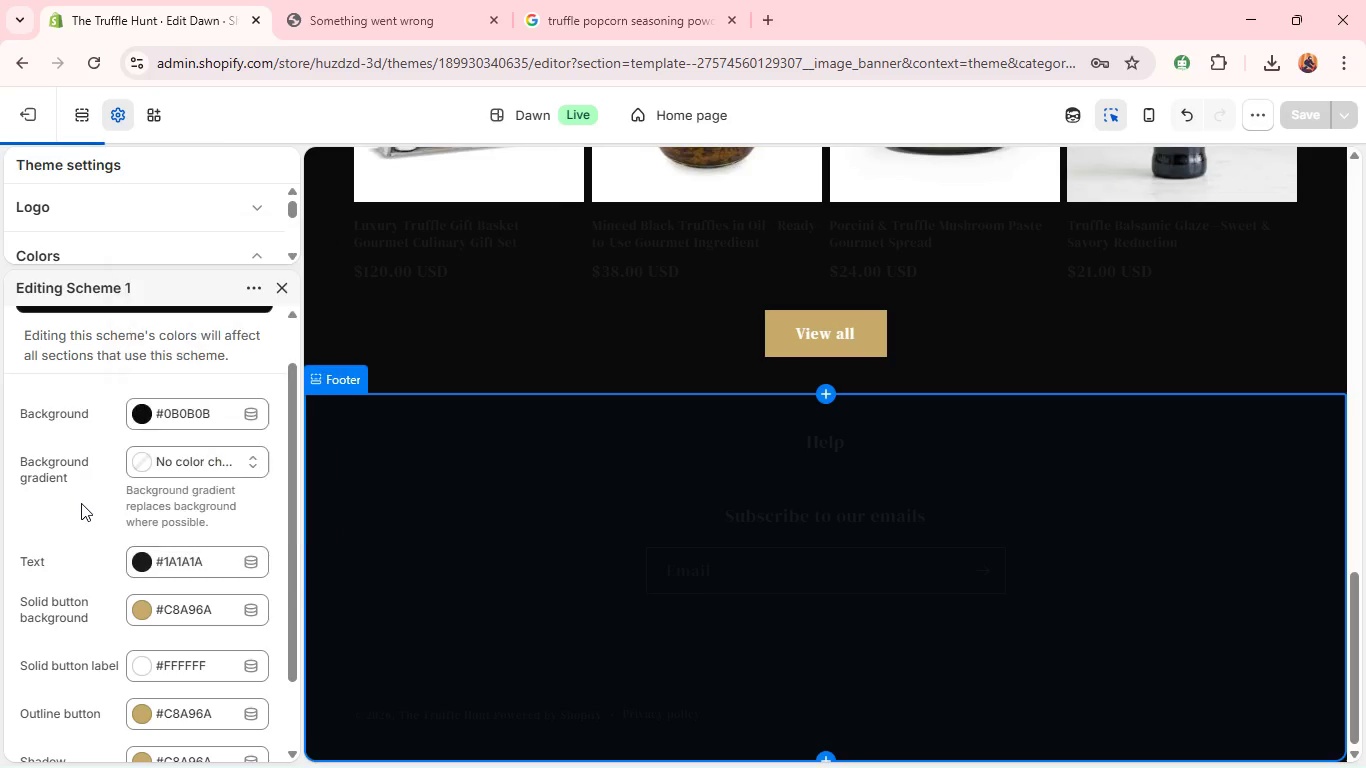 
left_click([81, 503])
 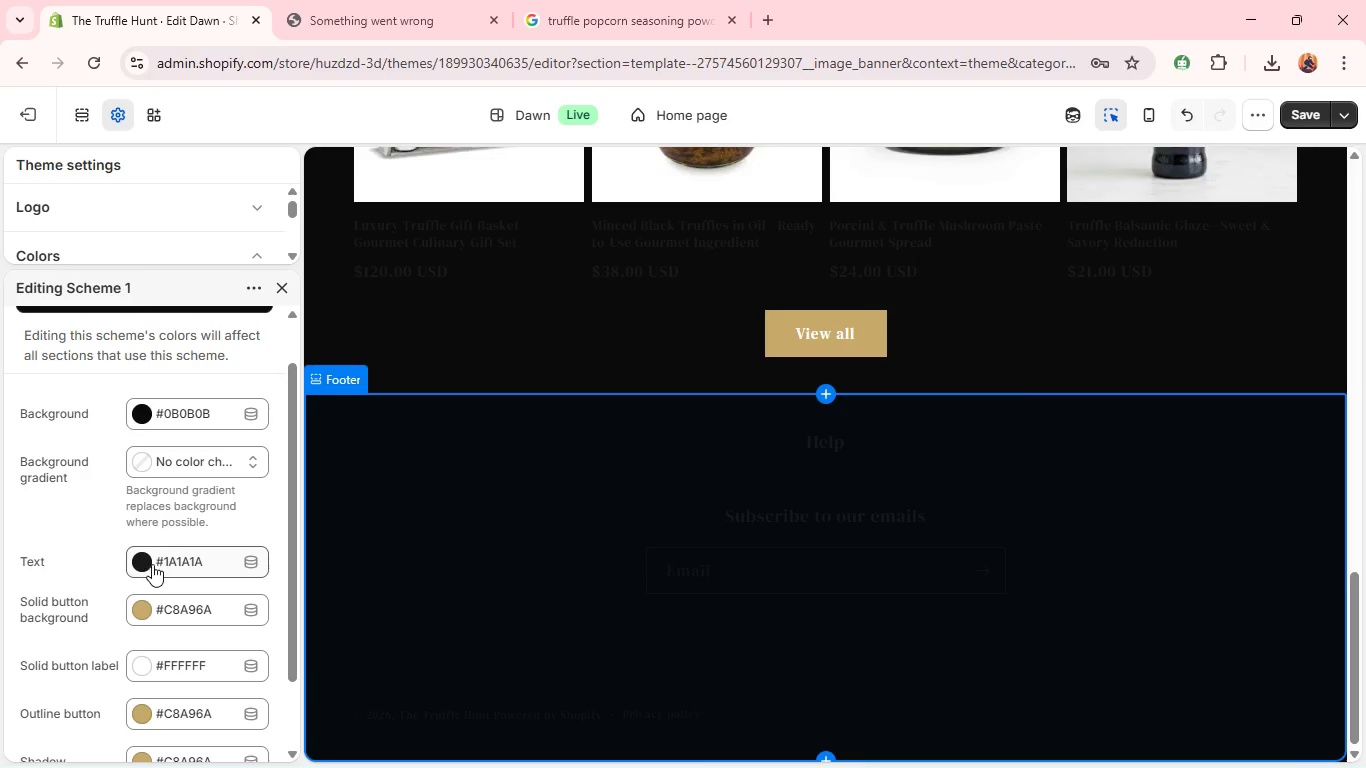 
left_click([154, 564])
 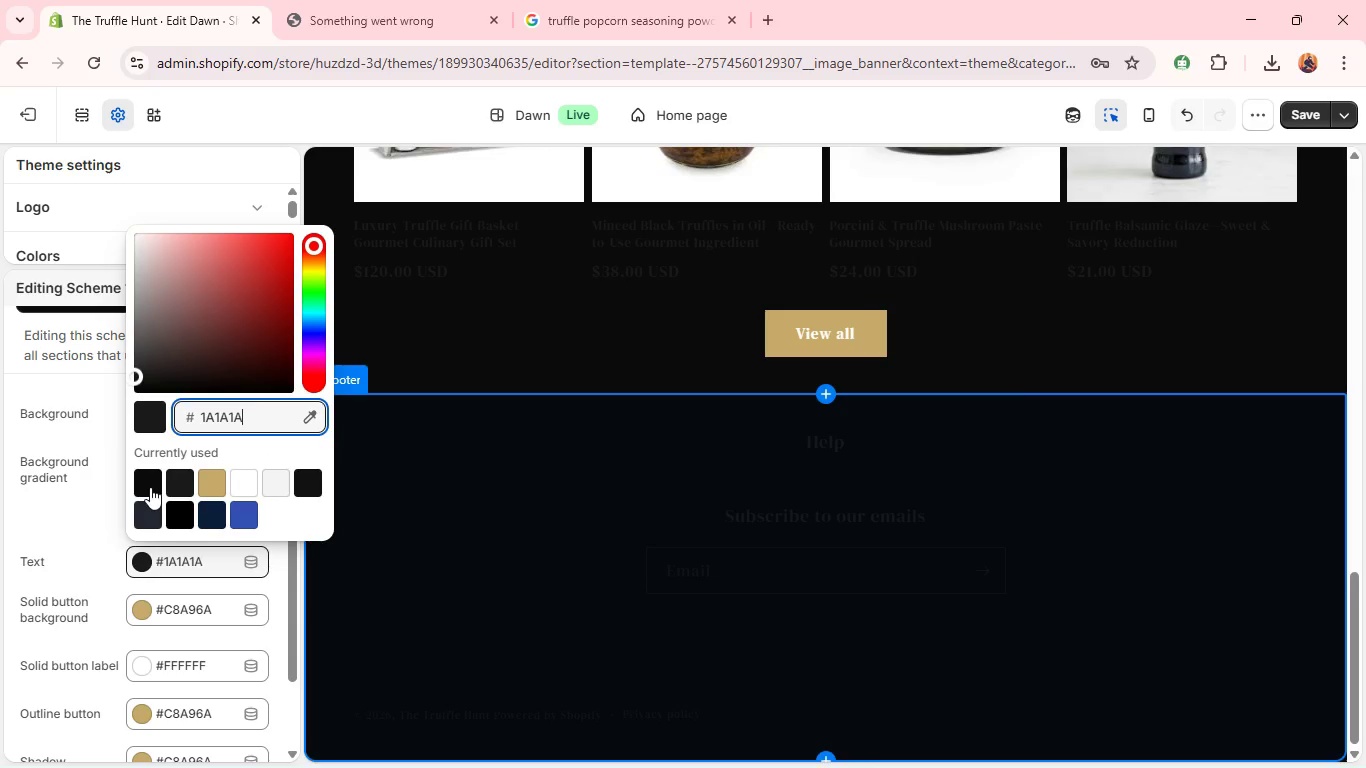 
left_click([150, 487])
 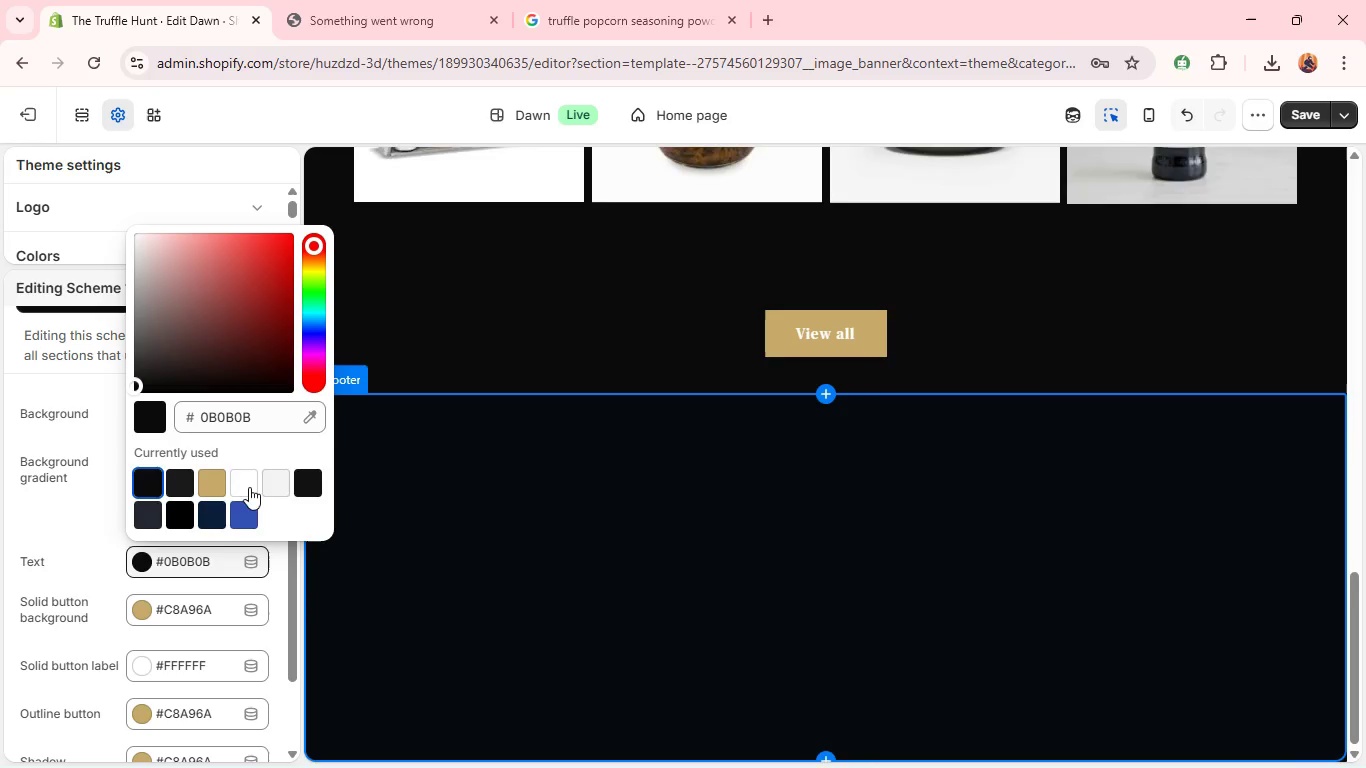 
left_click([249, 487])
 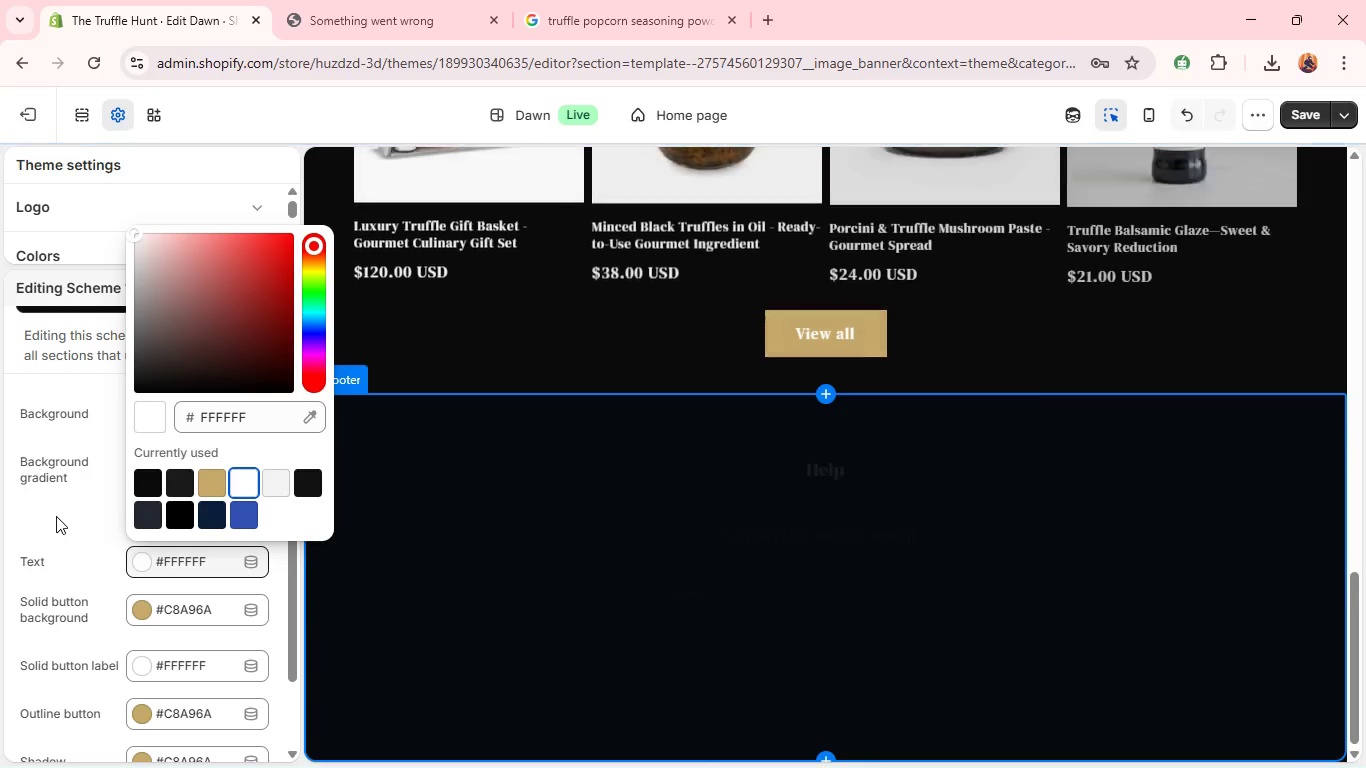 
left_click([56, 516])
 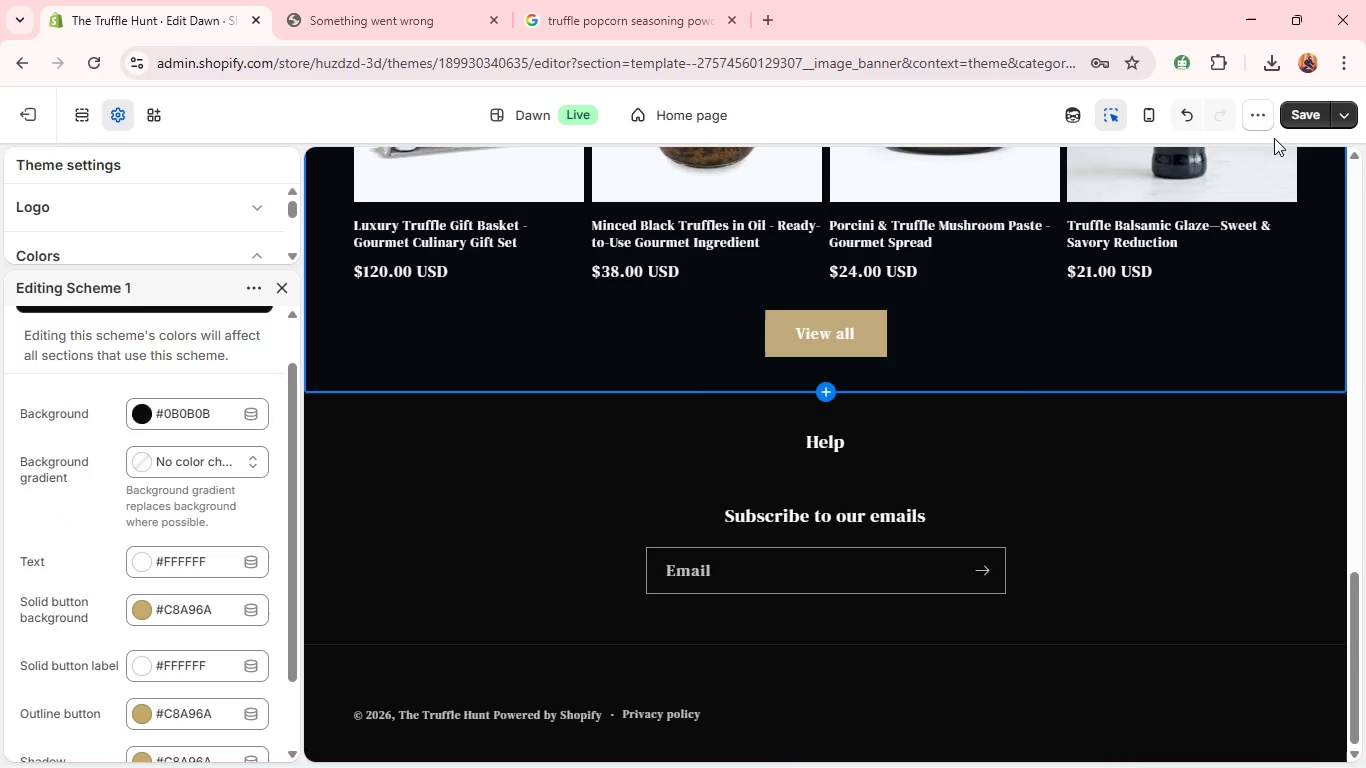 
wait(10.91)
 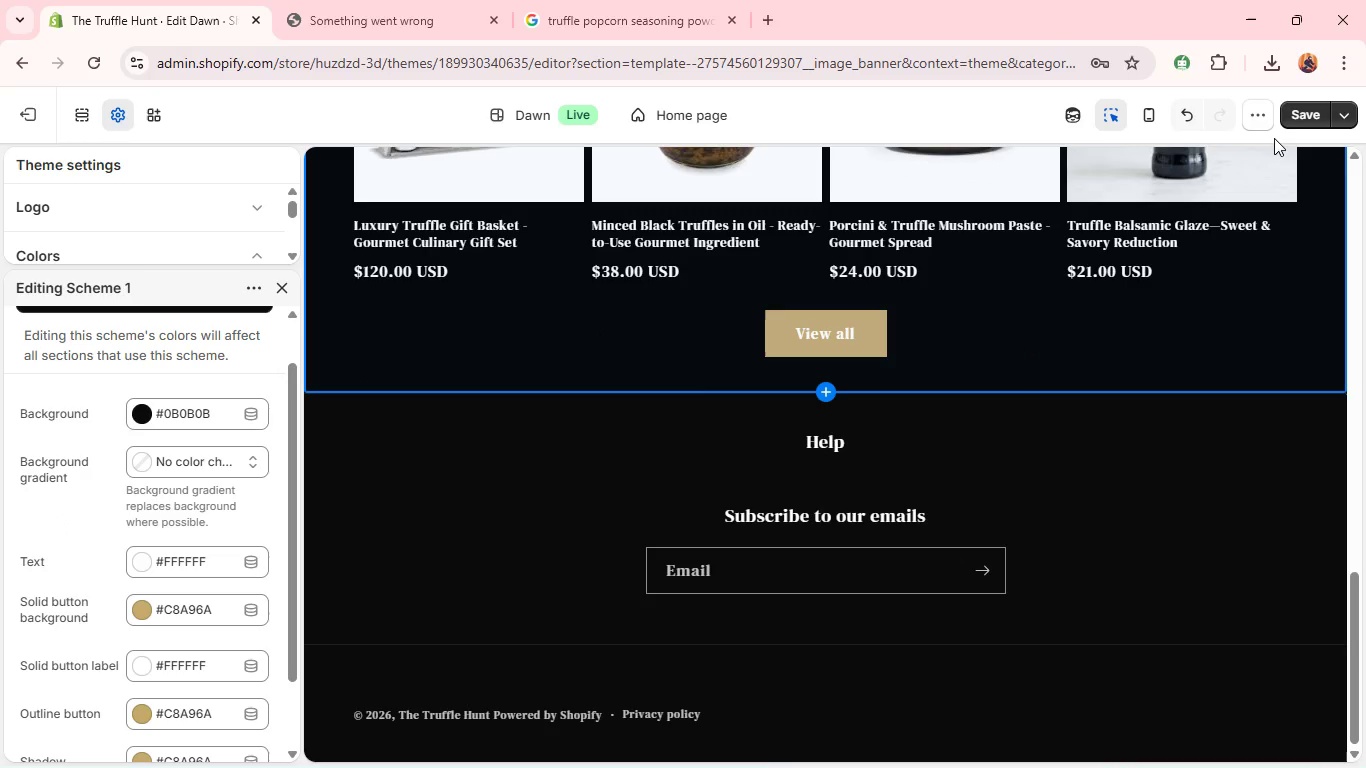 
left_click([1299, 124])
 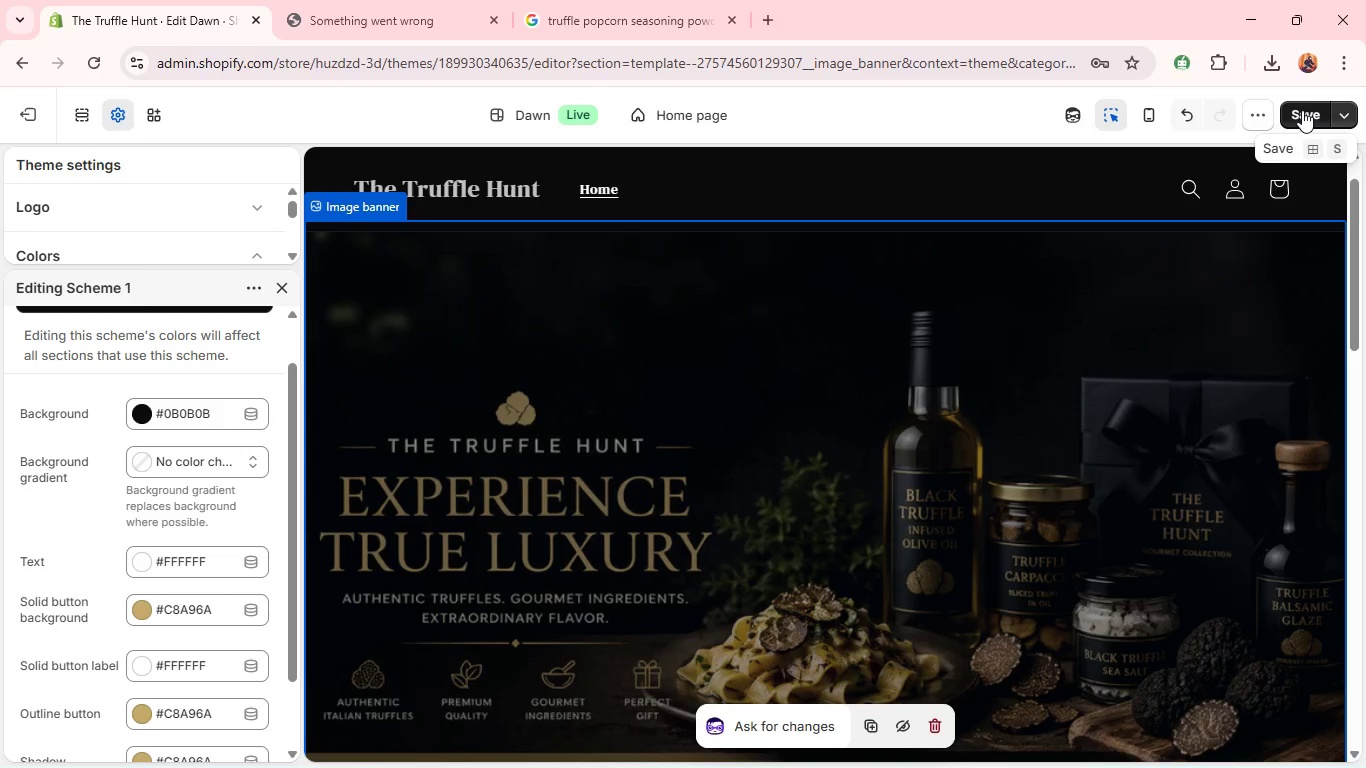 
left_click([1302, 110])
 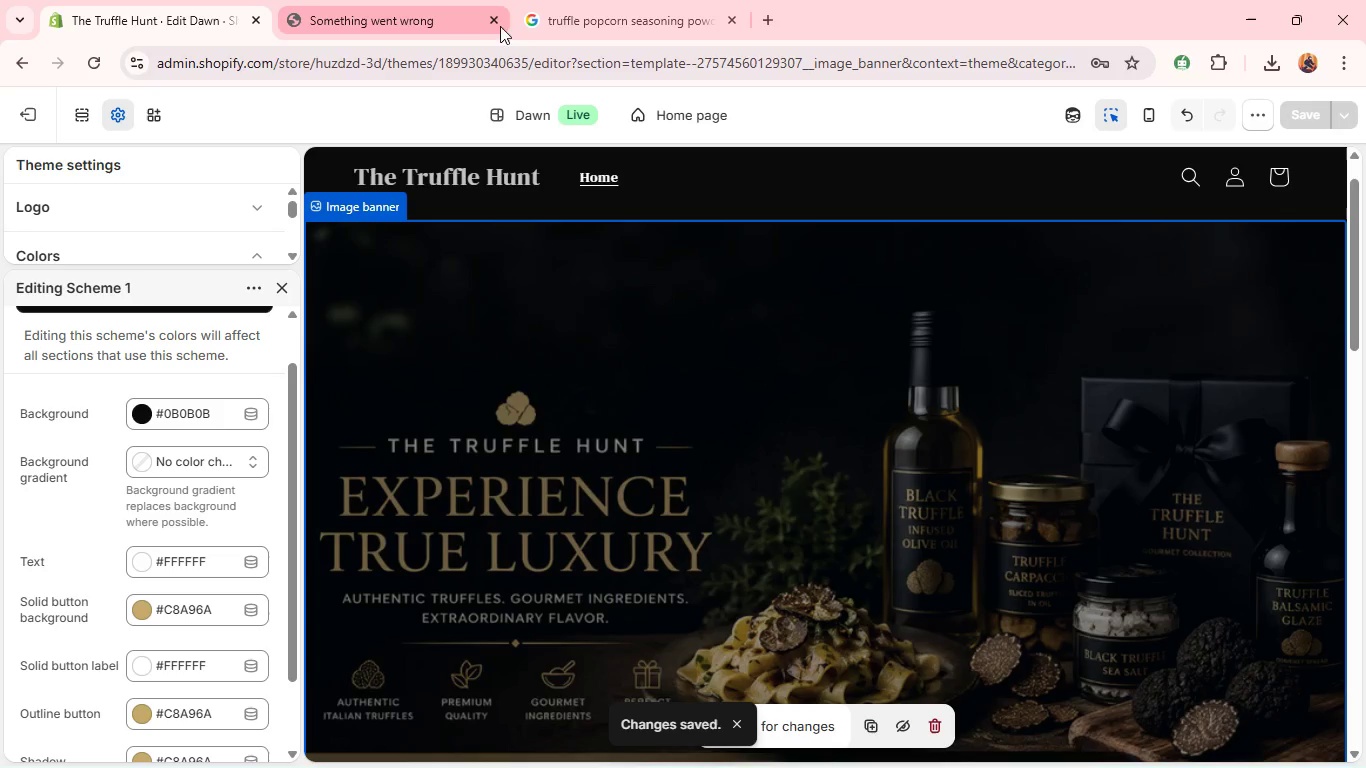 
left_click([490, 23])
 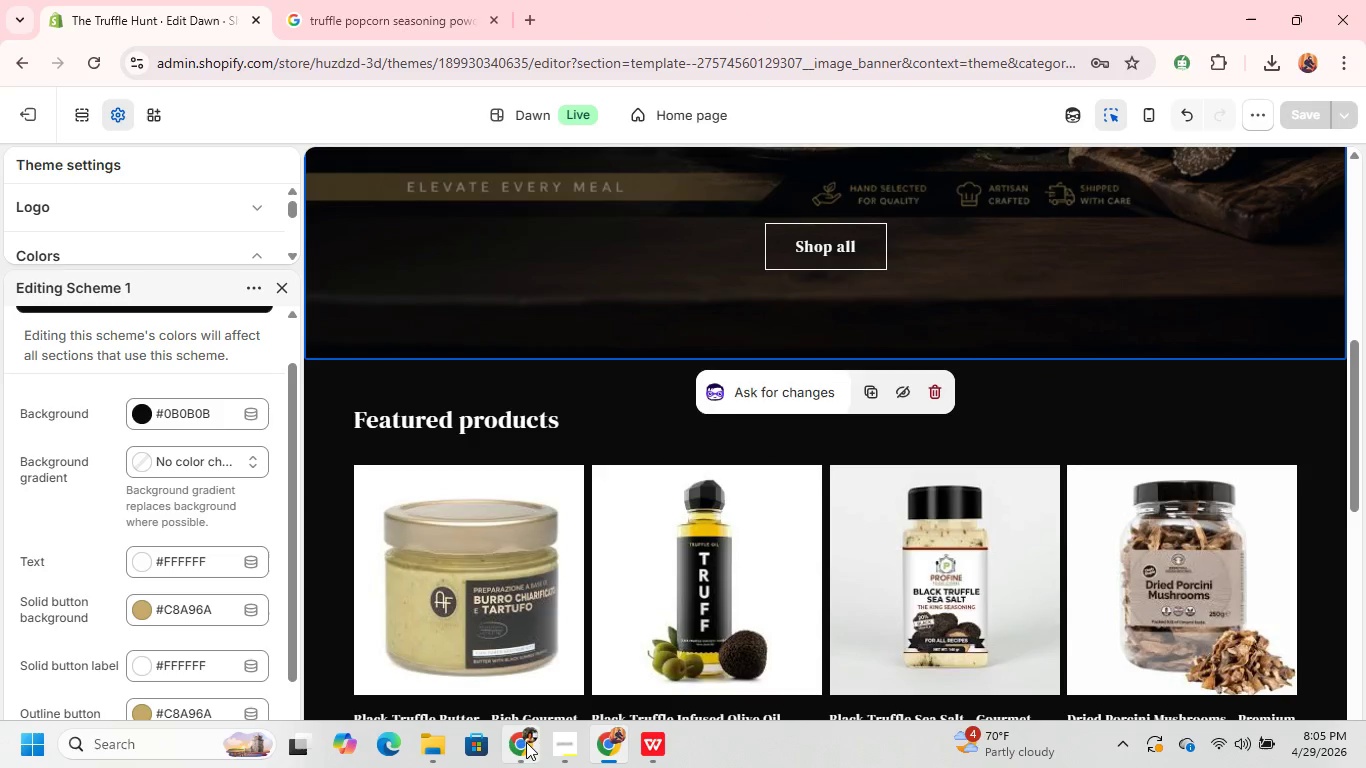 
left_click([520, 741])
 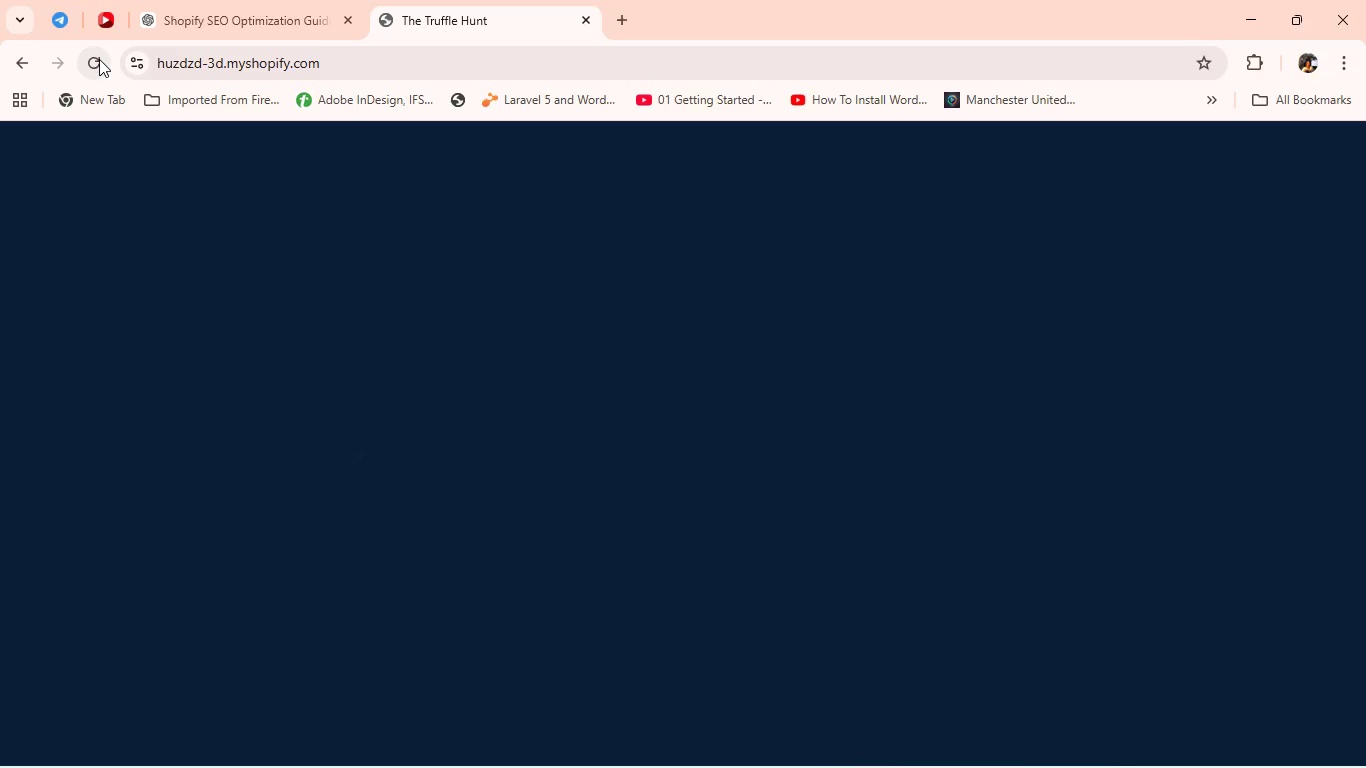 
left_click([99, 59])
 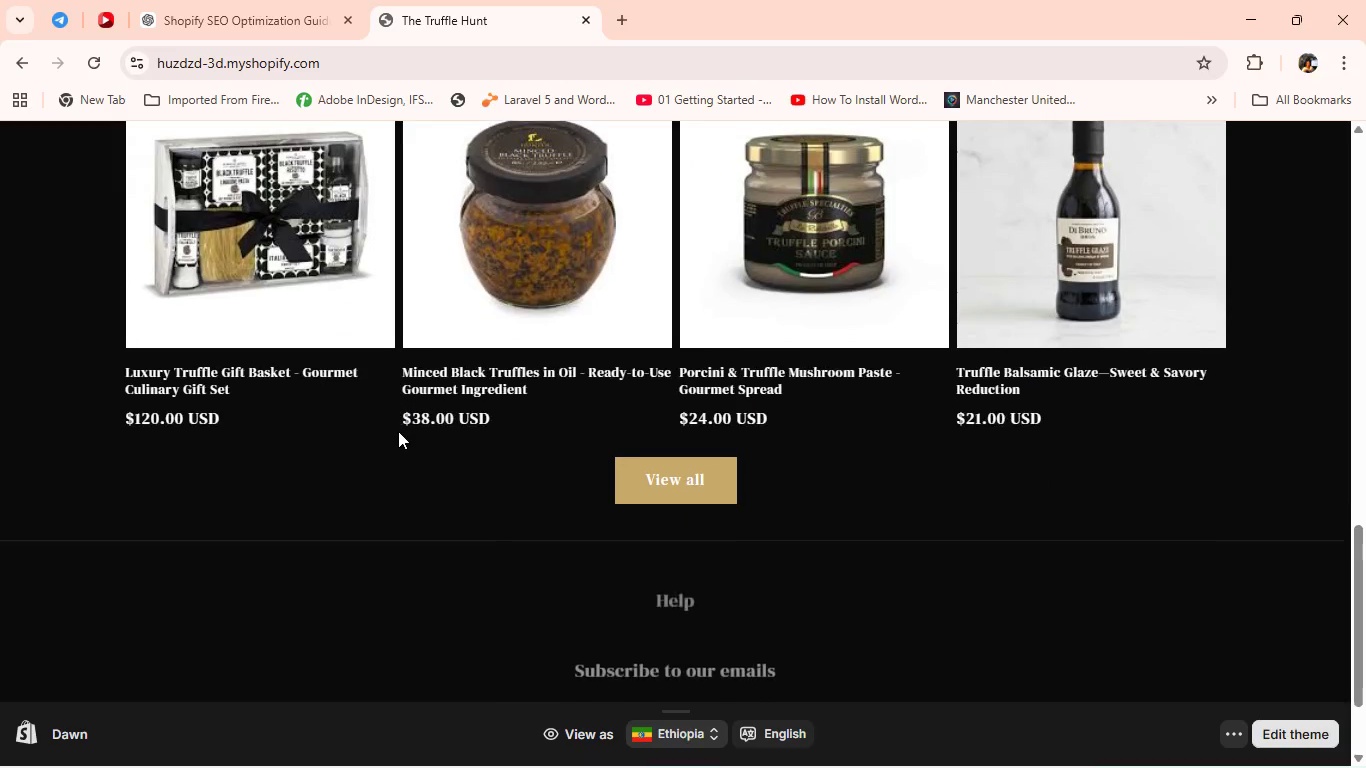 
wait(7.92)
 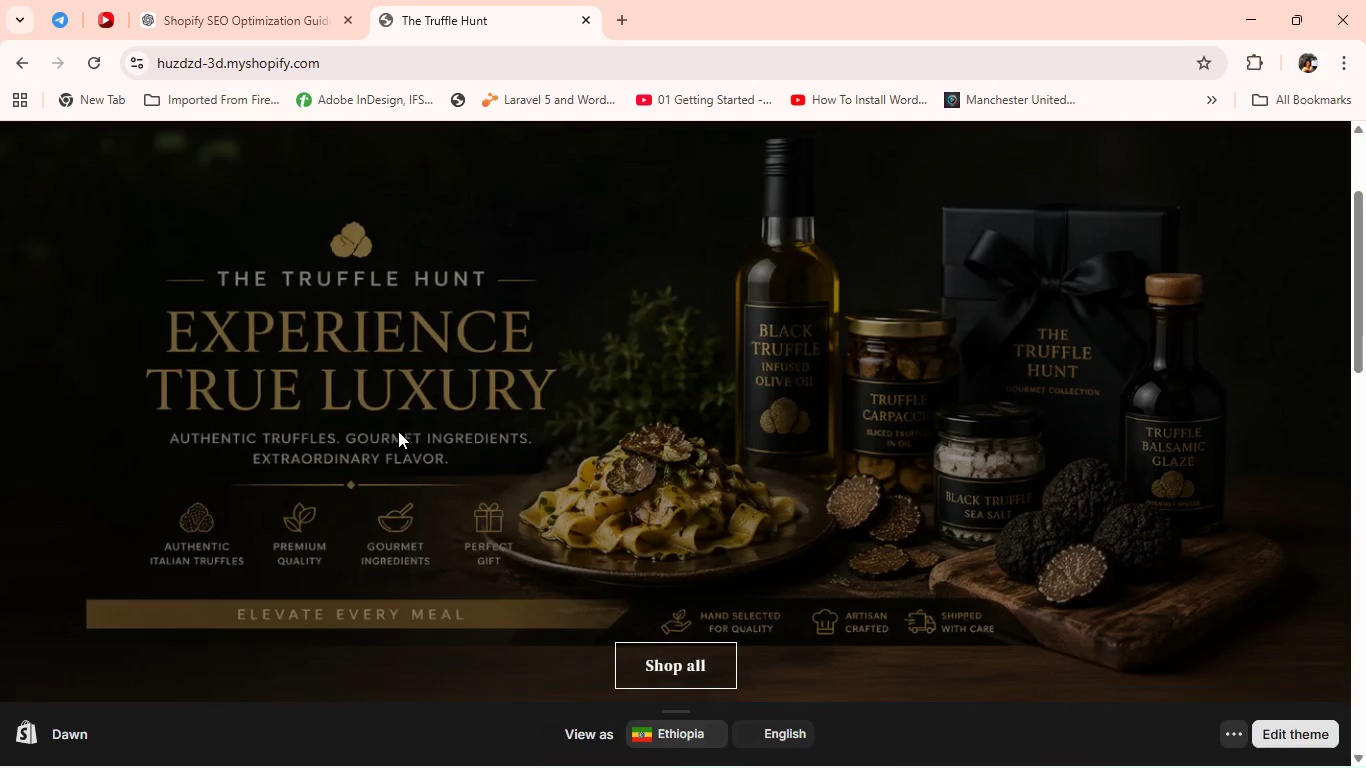 
left_click([650, 466])
 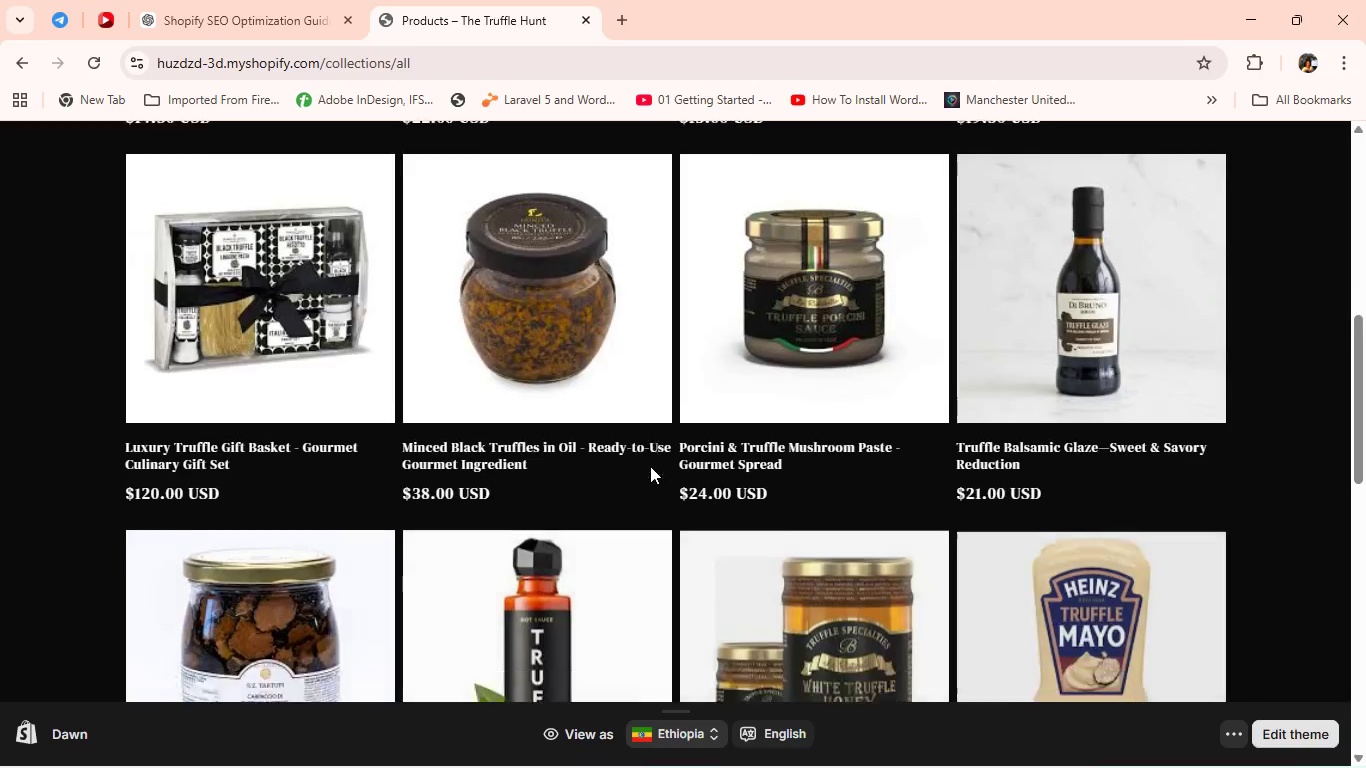 
wait(6.44)
 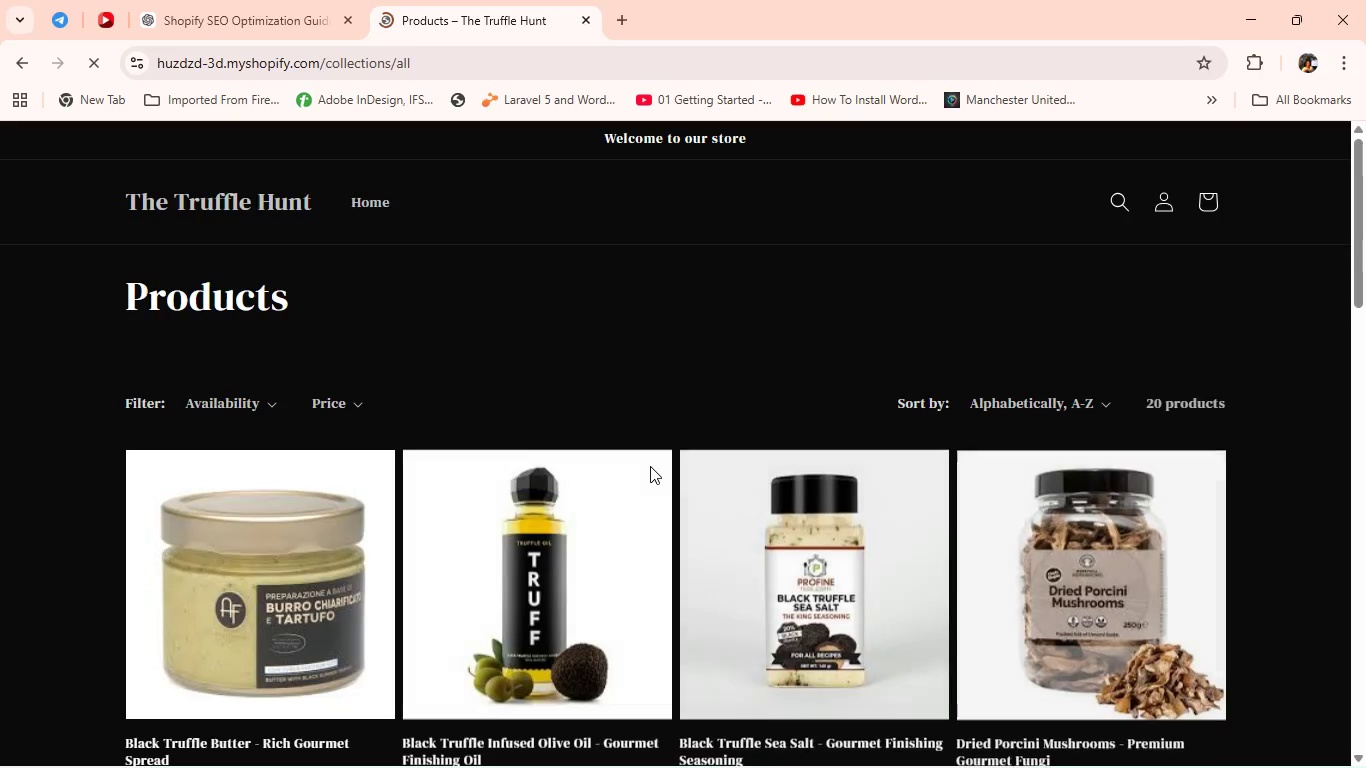 
left_click([650, 466])
 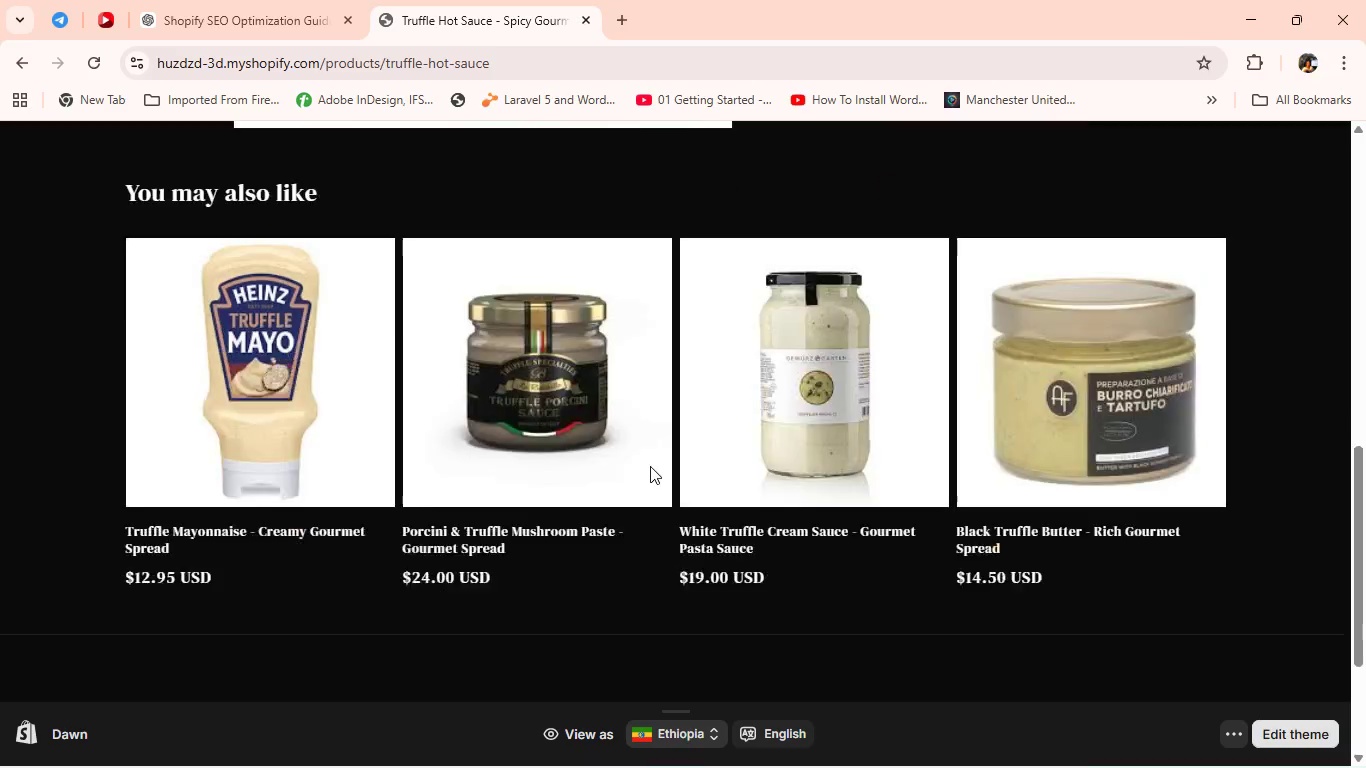 
wait(9.97)
 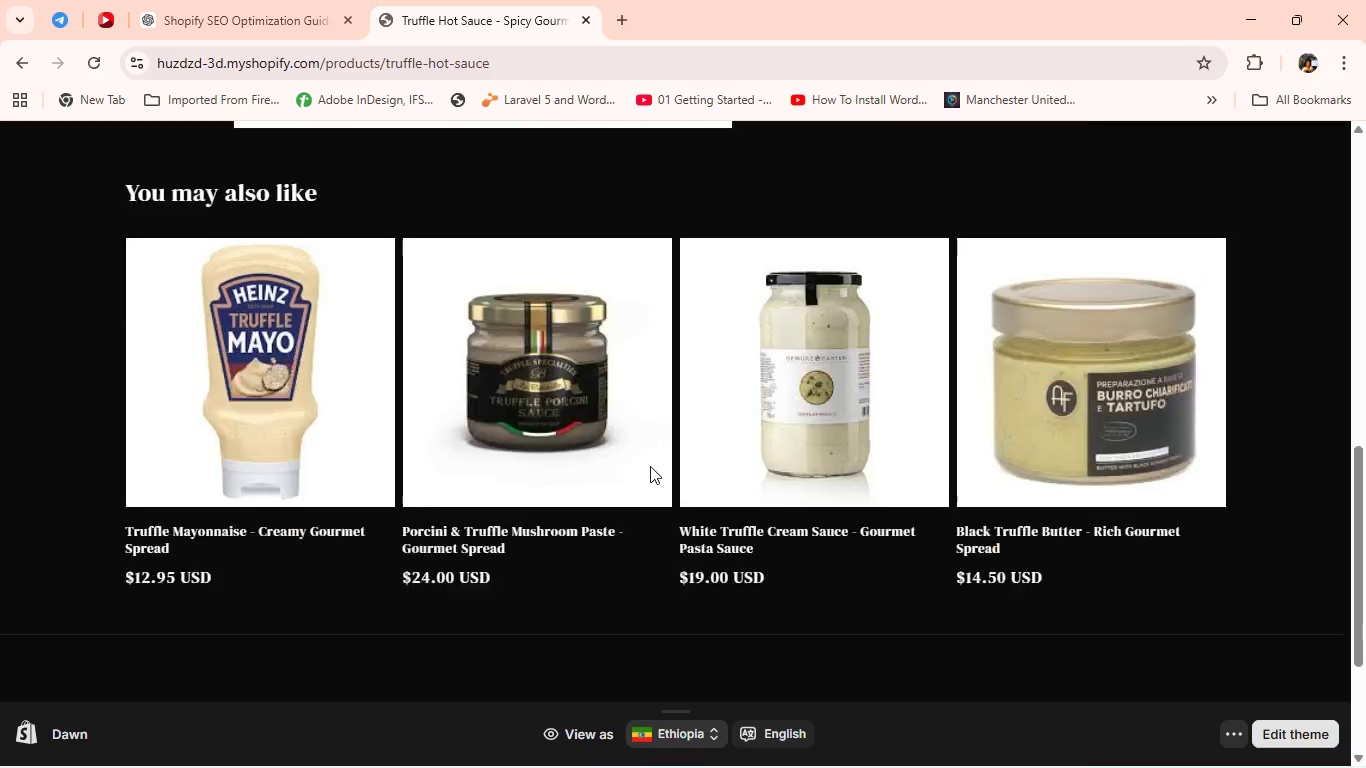 
left_click([600, 750])
 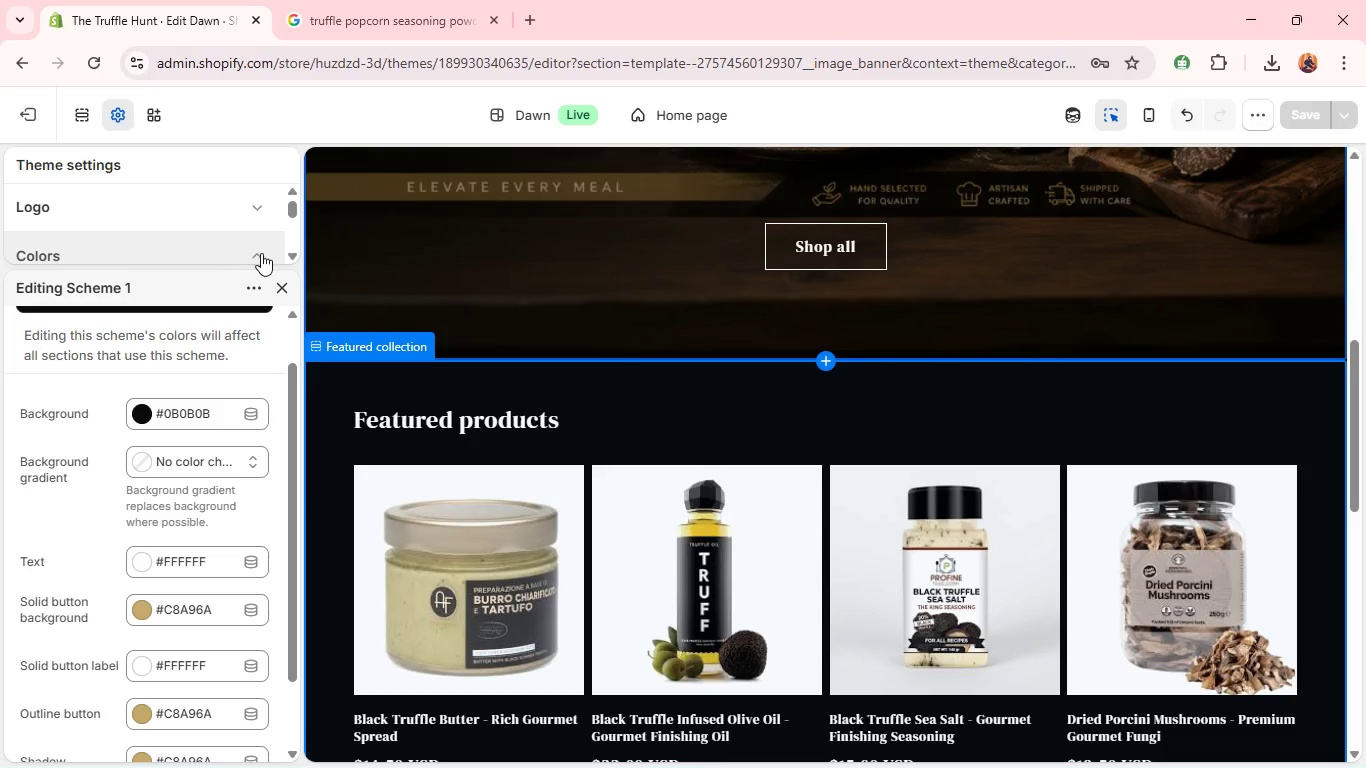 
left_click([263, 255])
 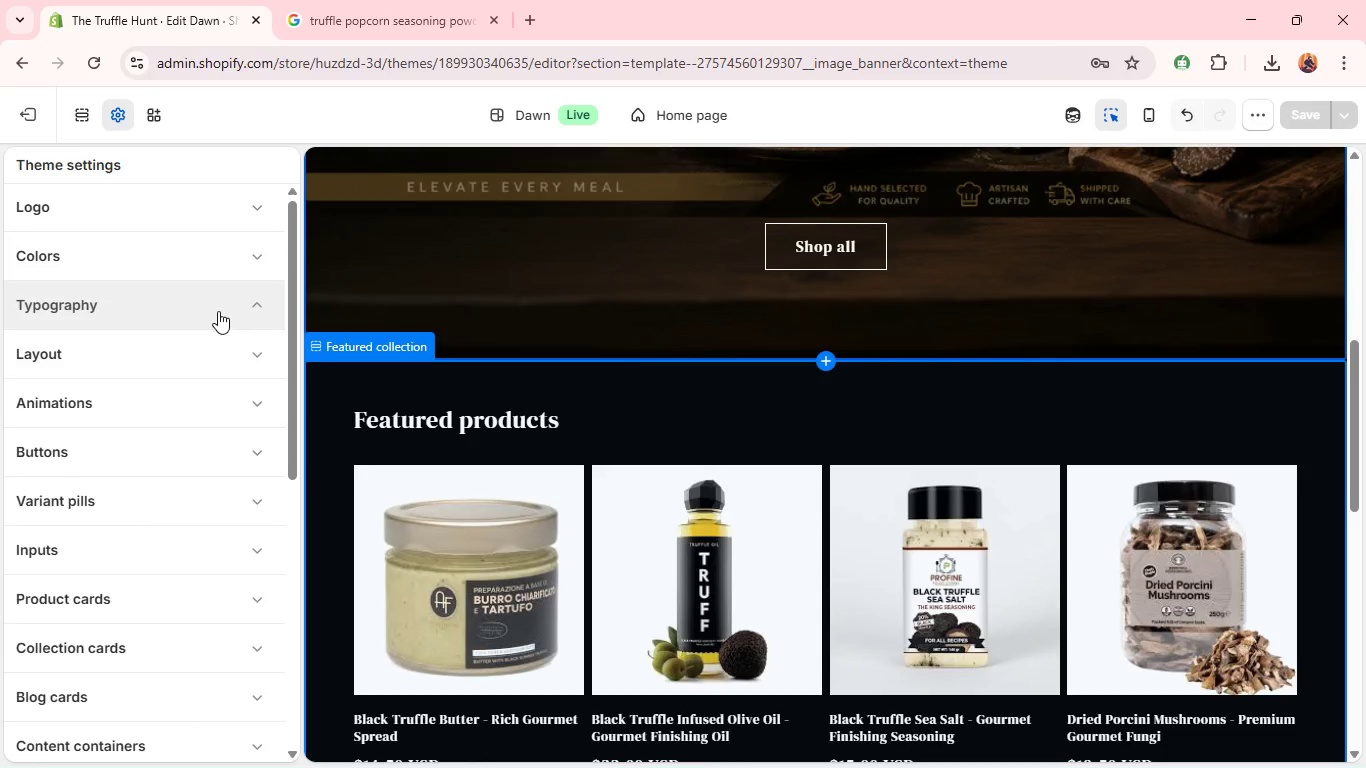 
left_click([218, 311])
 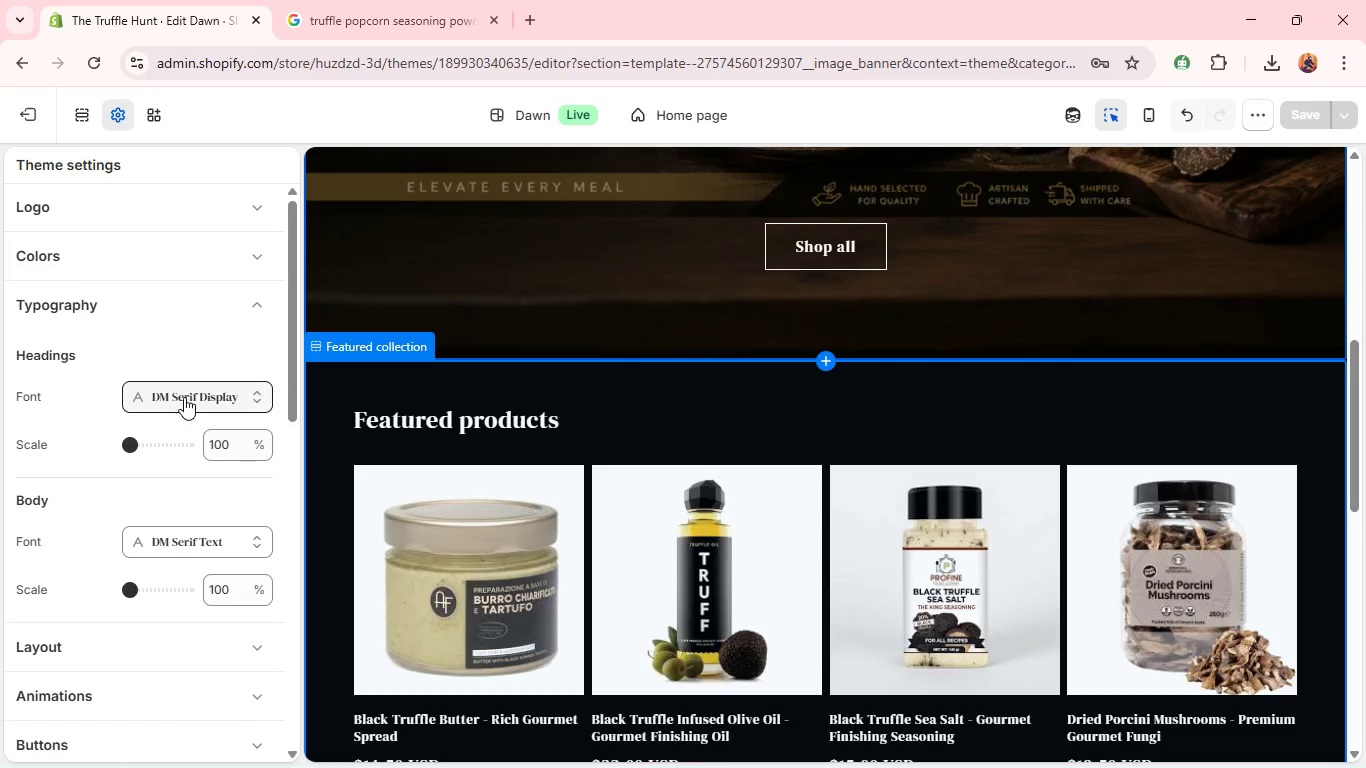 
double_click([184, 397])
 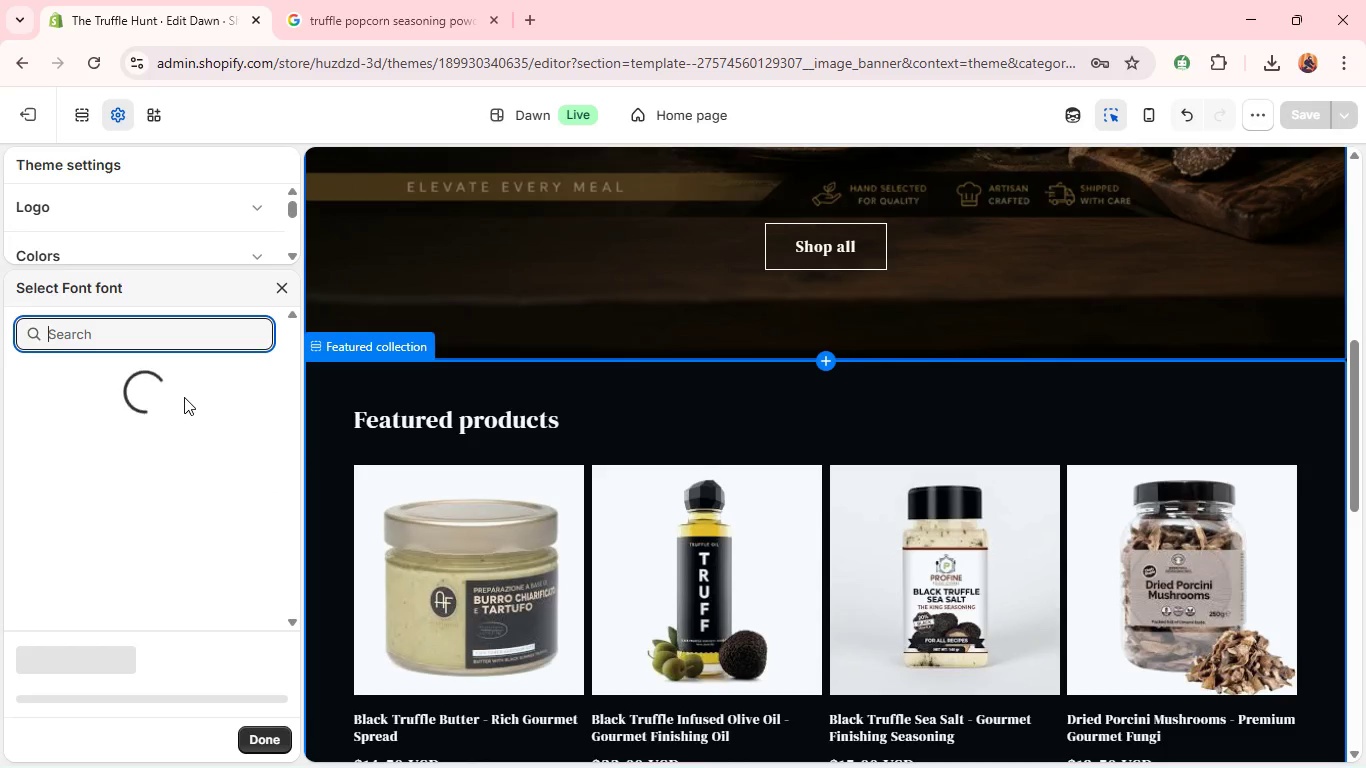 
triple_click([184, 397])
 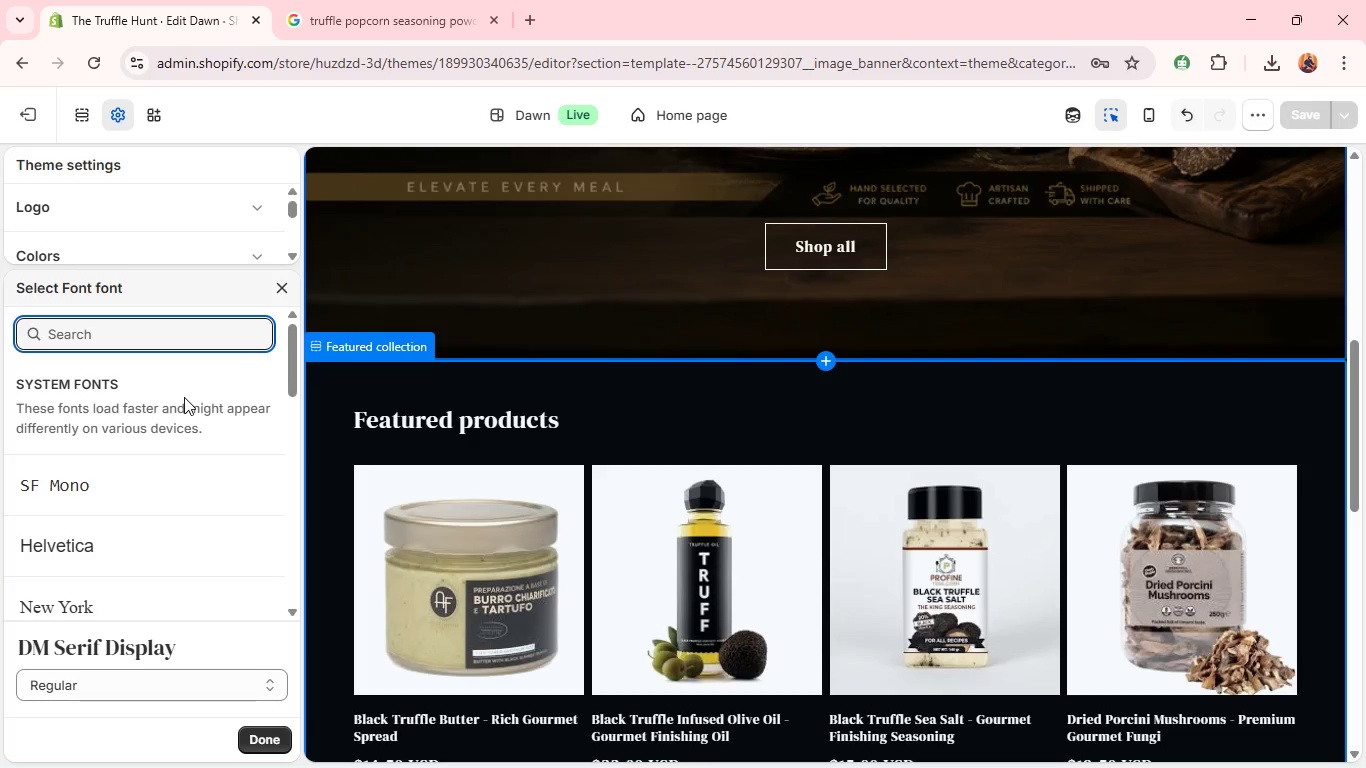 
left_click([184, 397])
 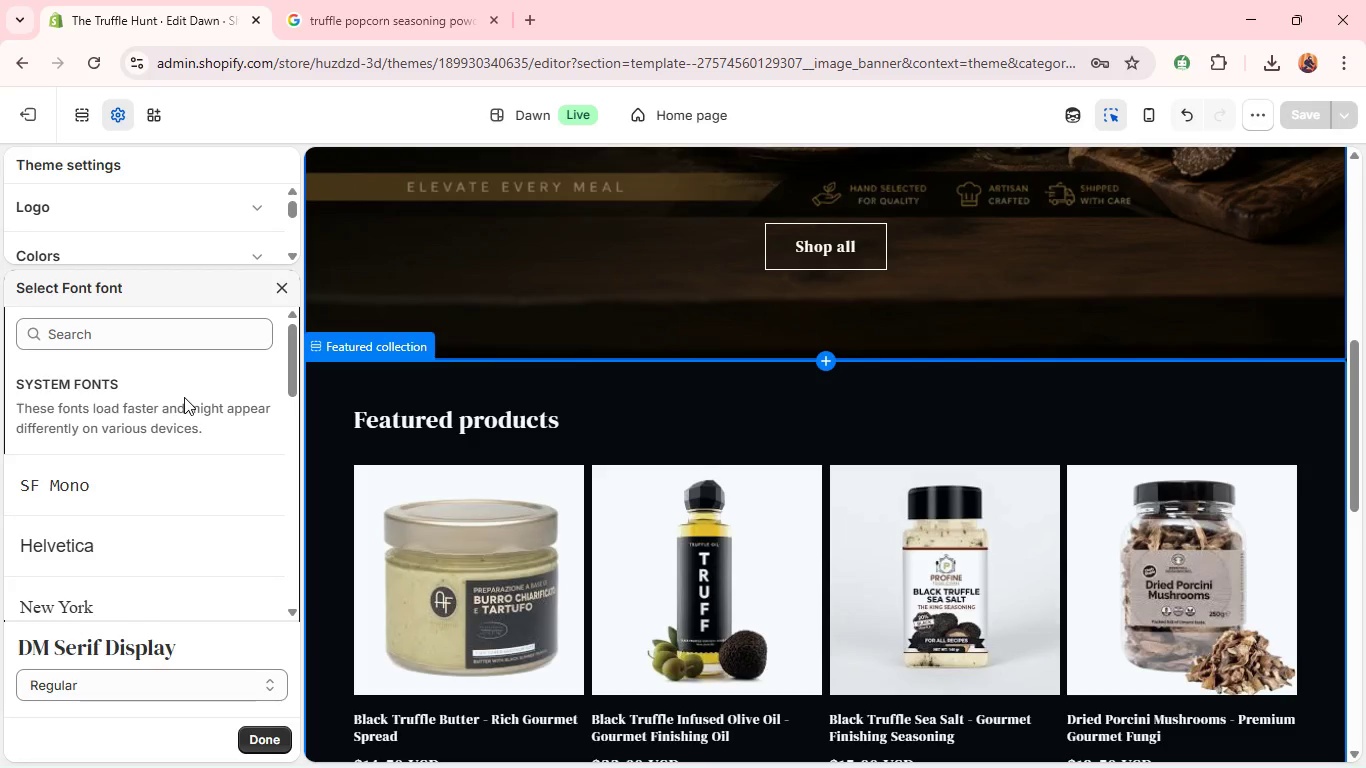 
type(PL)
 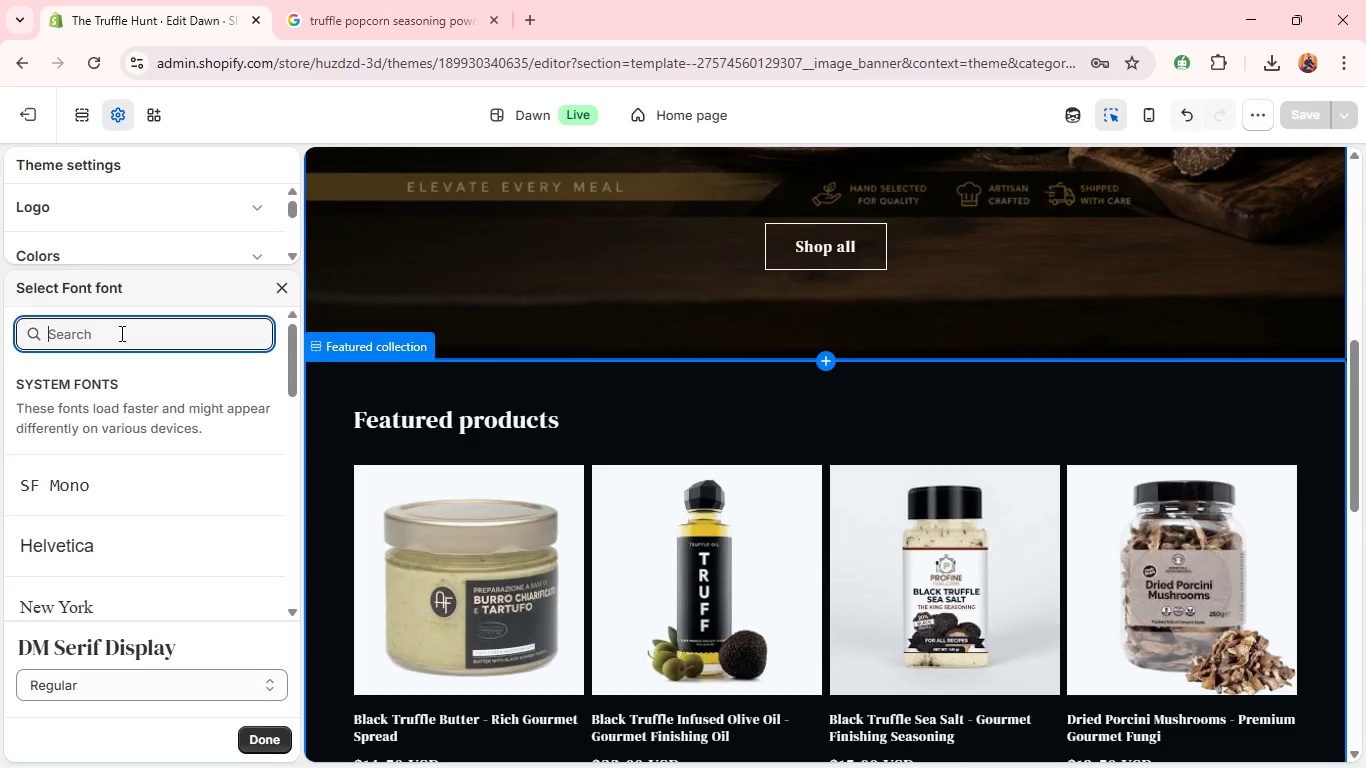 
left_click([120, 333])
 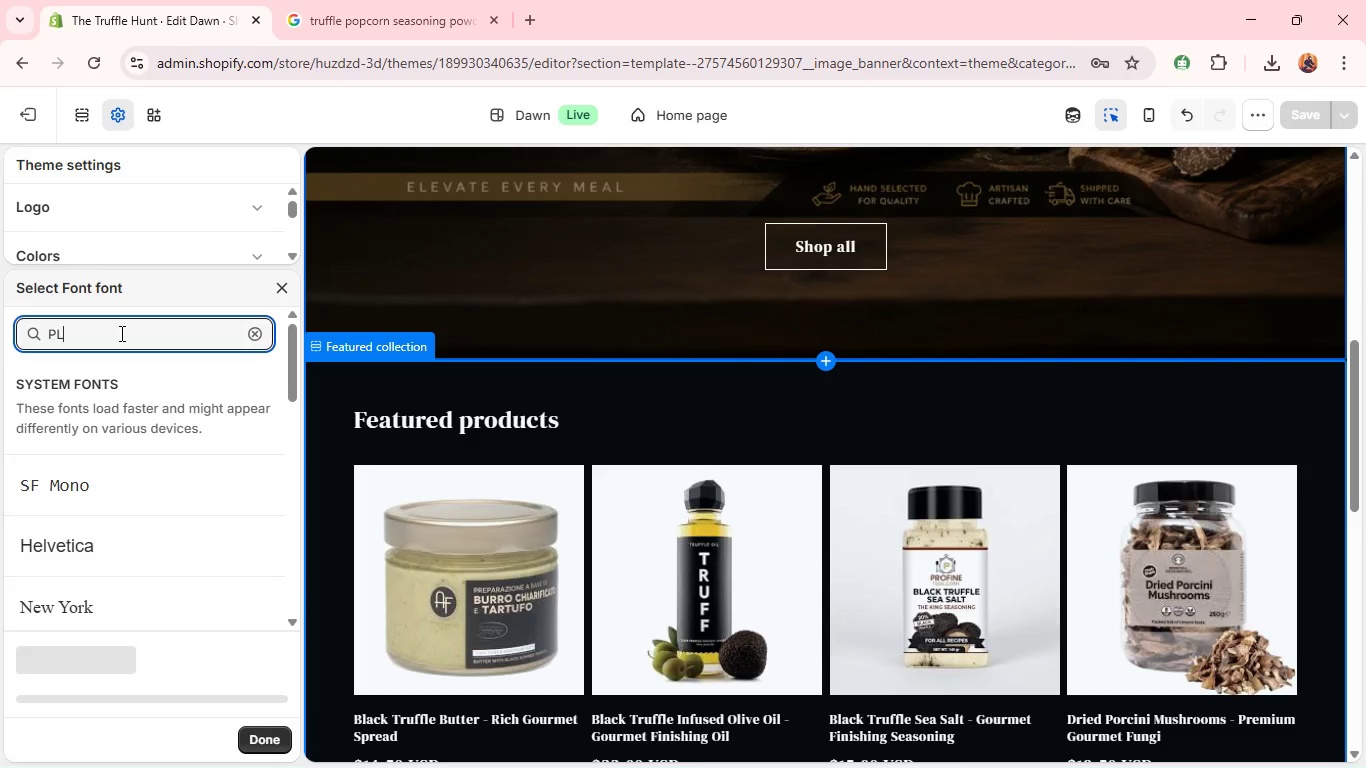 
type(PLAY)
 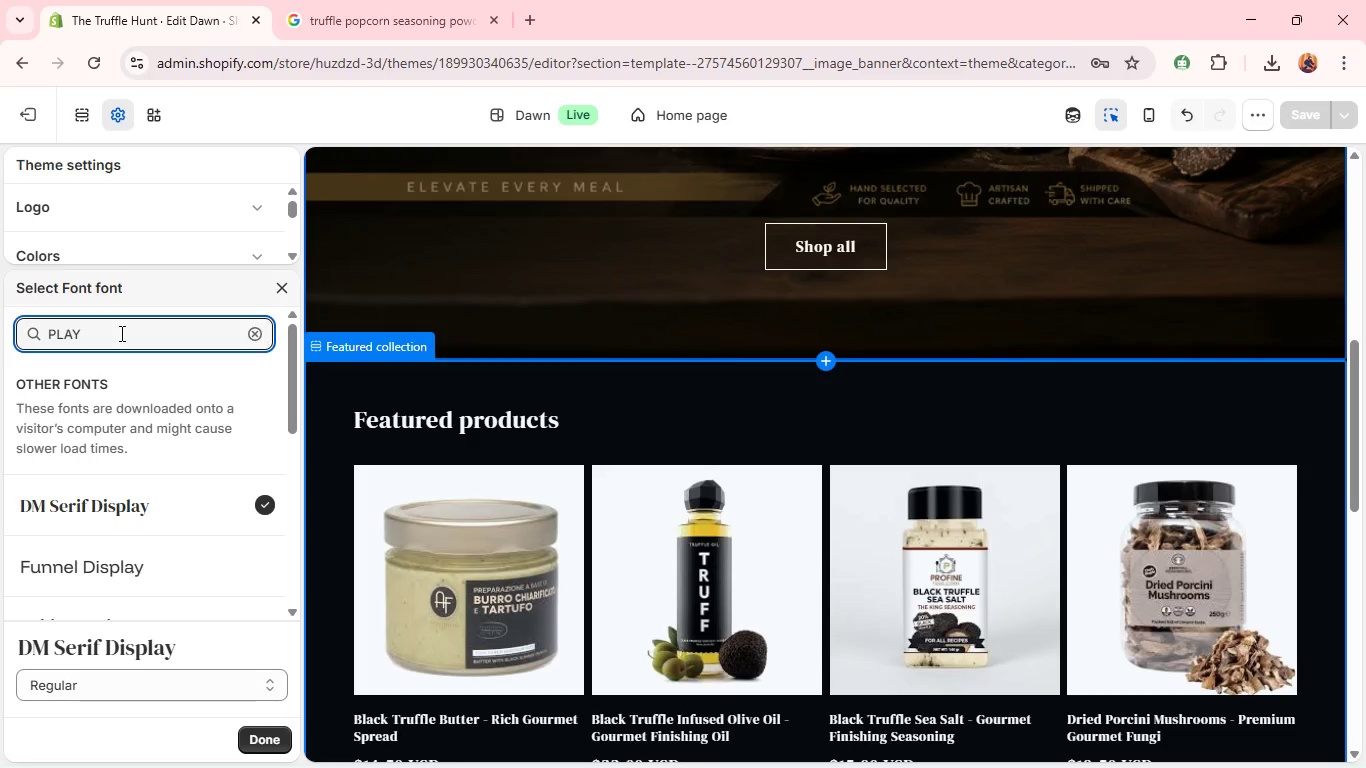 
type(FAIR )
 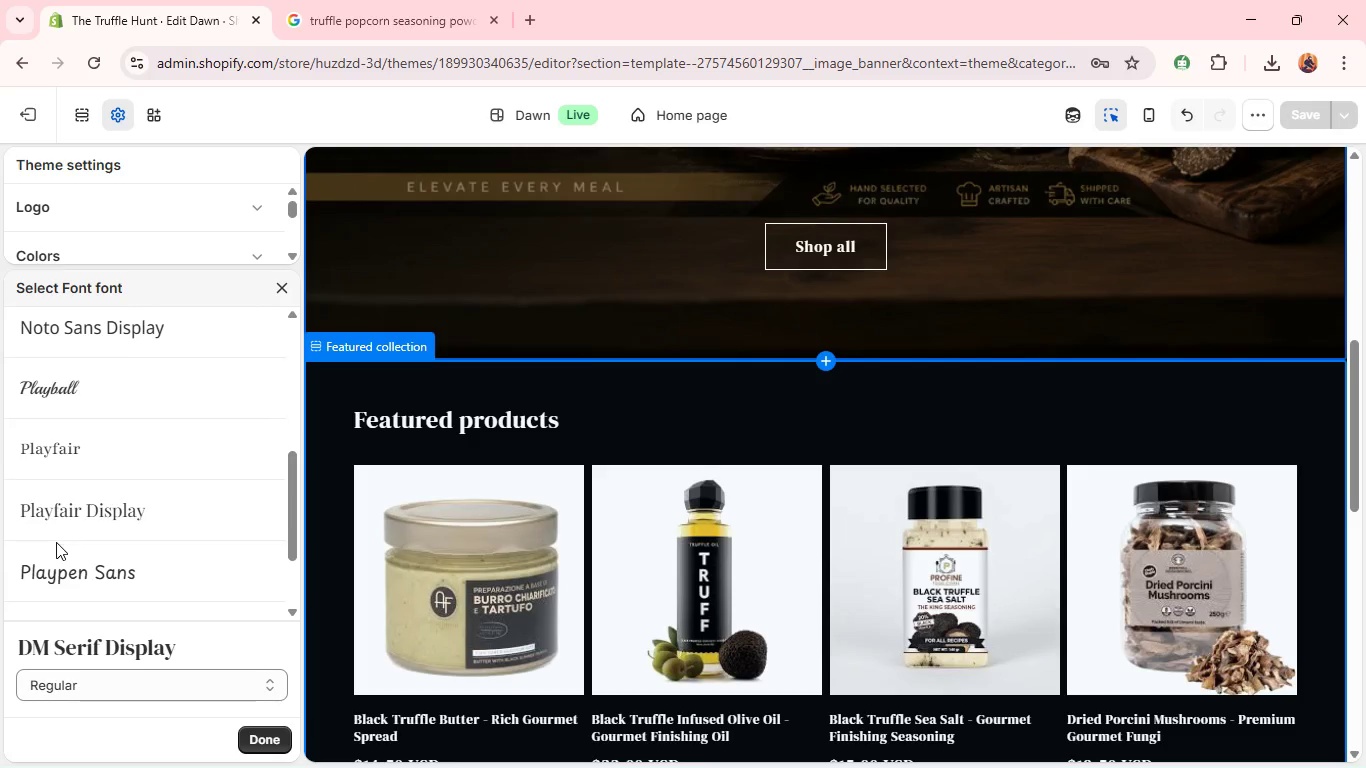 
wait(6.16)
 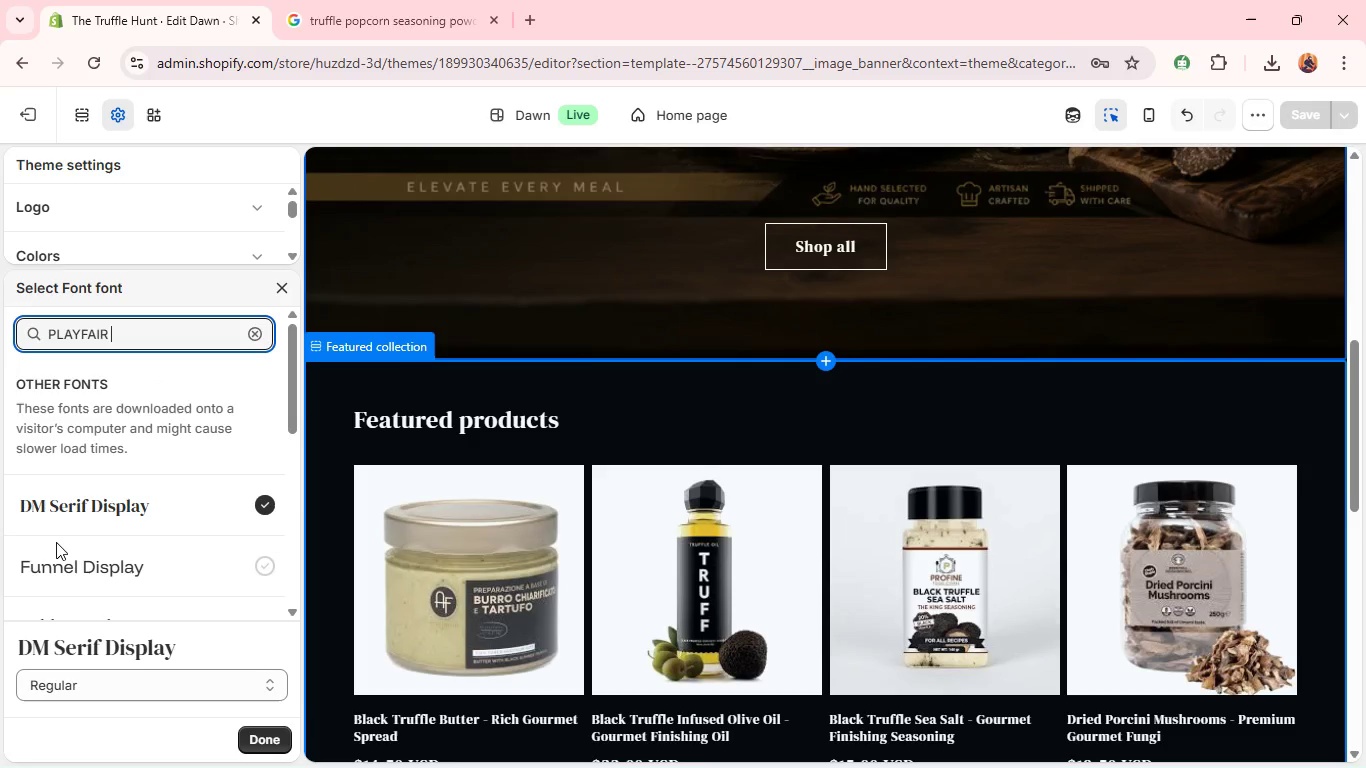 
left_click([76, 491])
 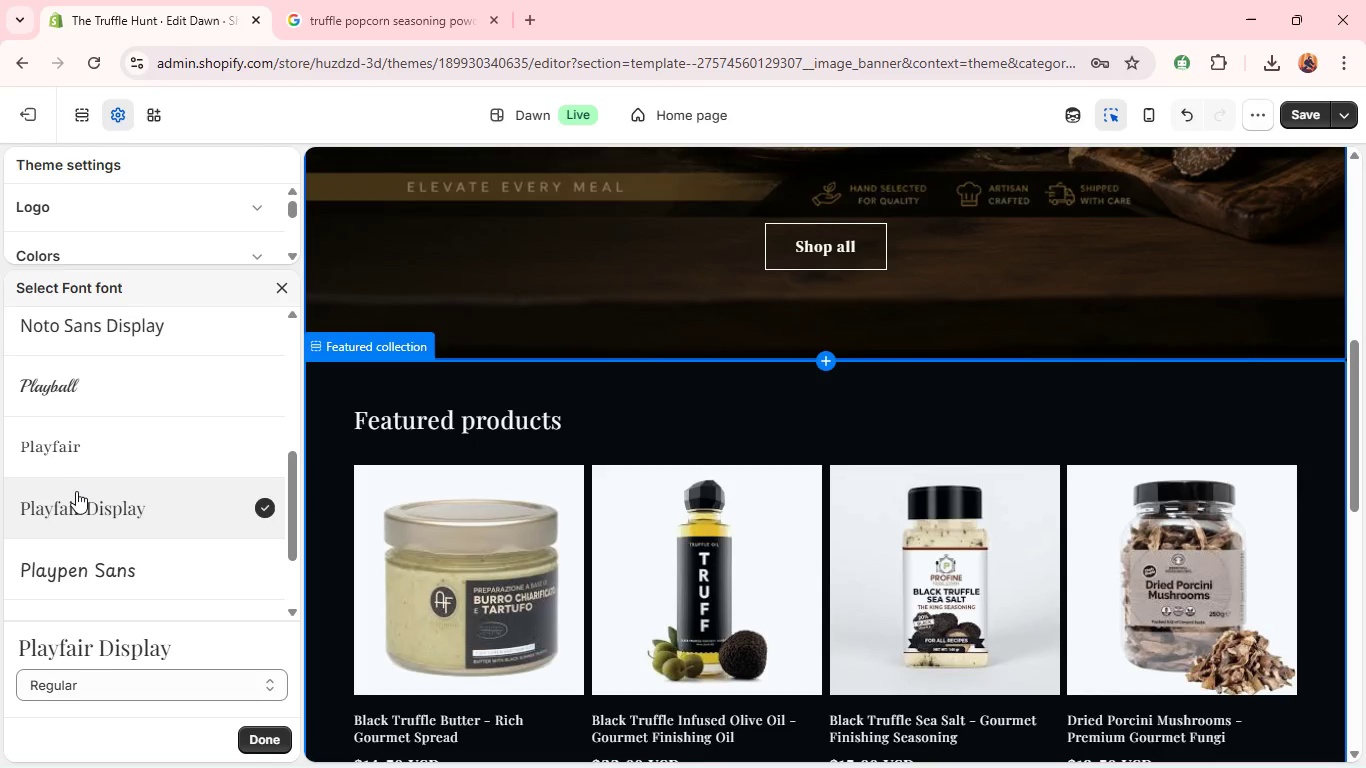 
wait(11.81)
 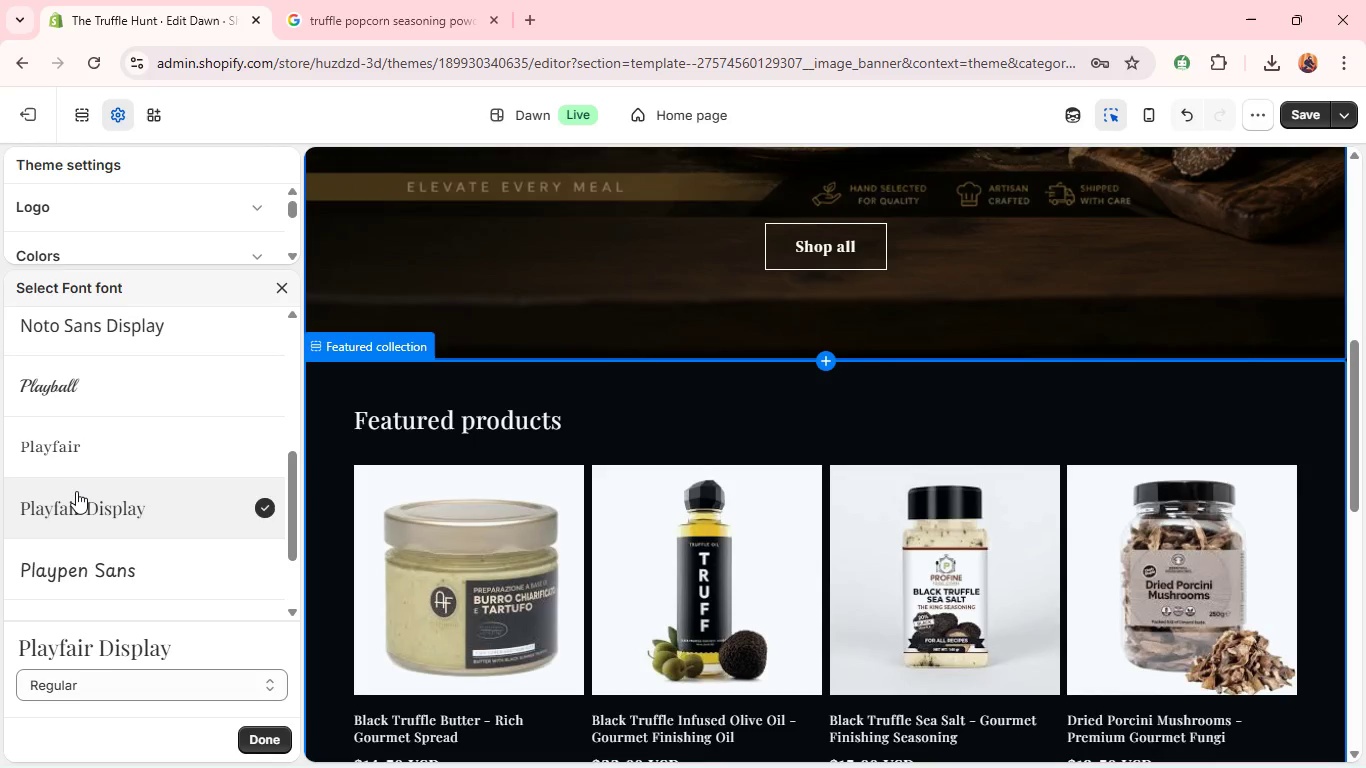 
left_click([166, 683])
 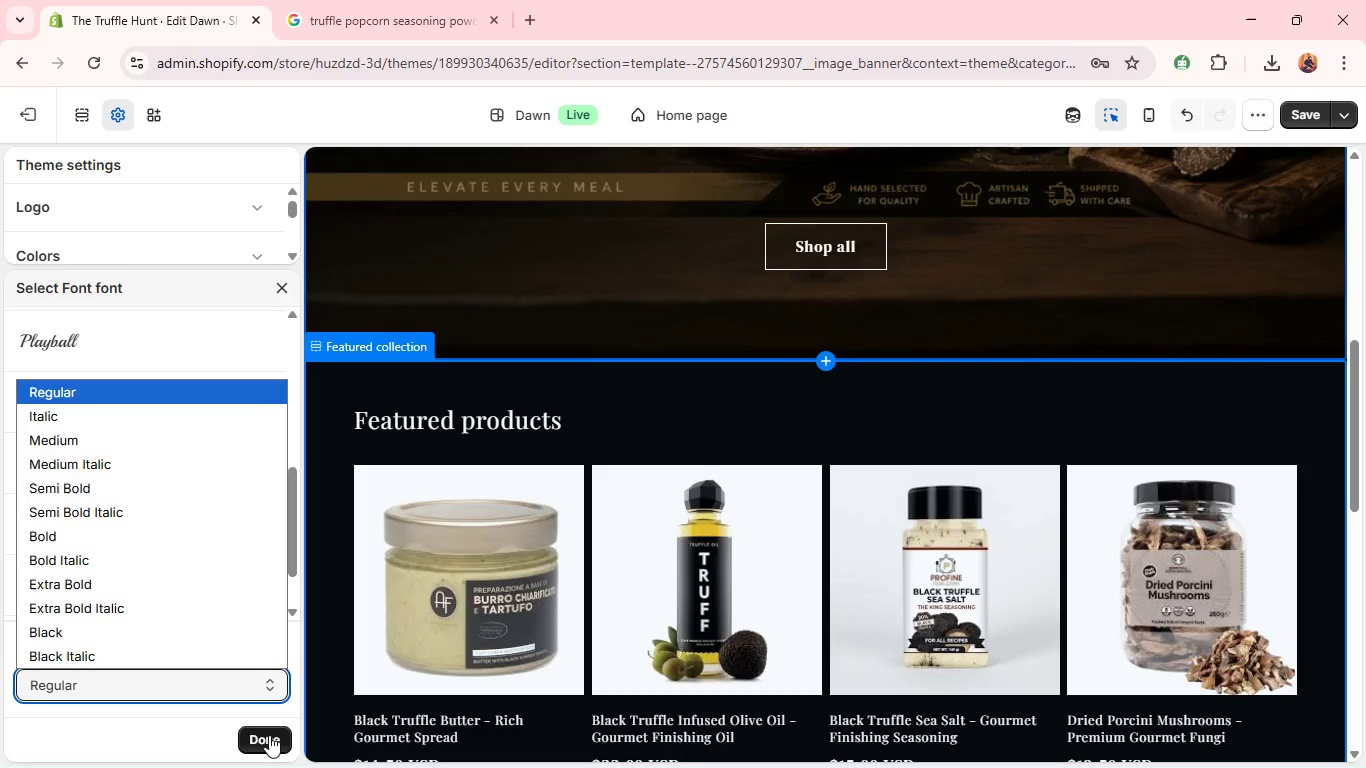 
left_click([269, 735])
 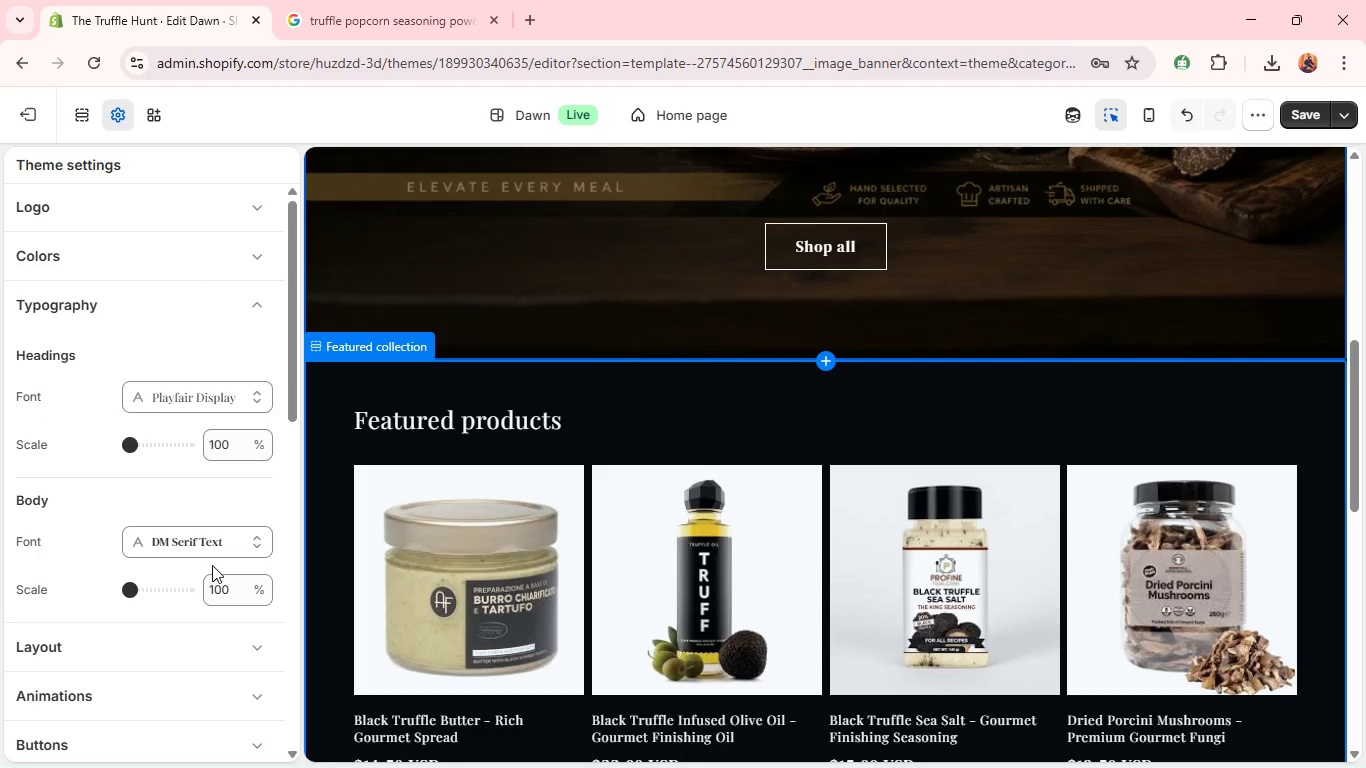 
wait(6.27)
 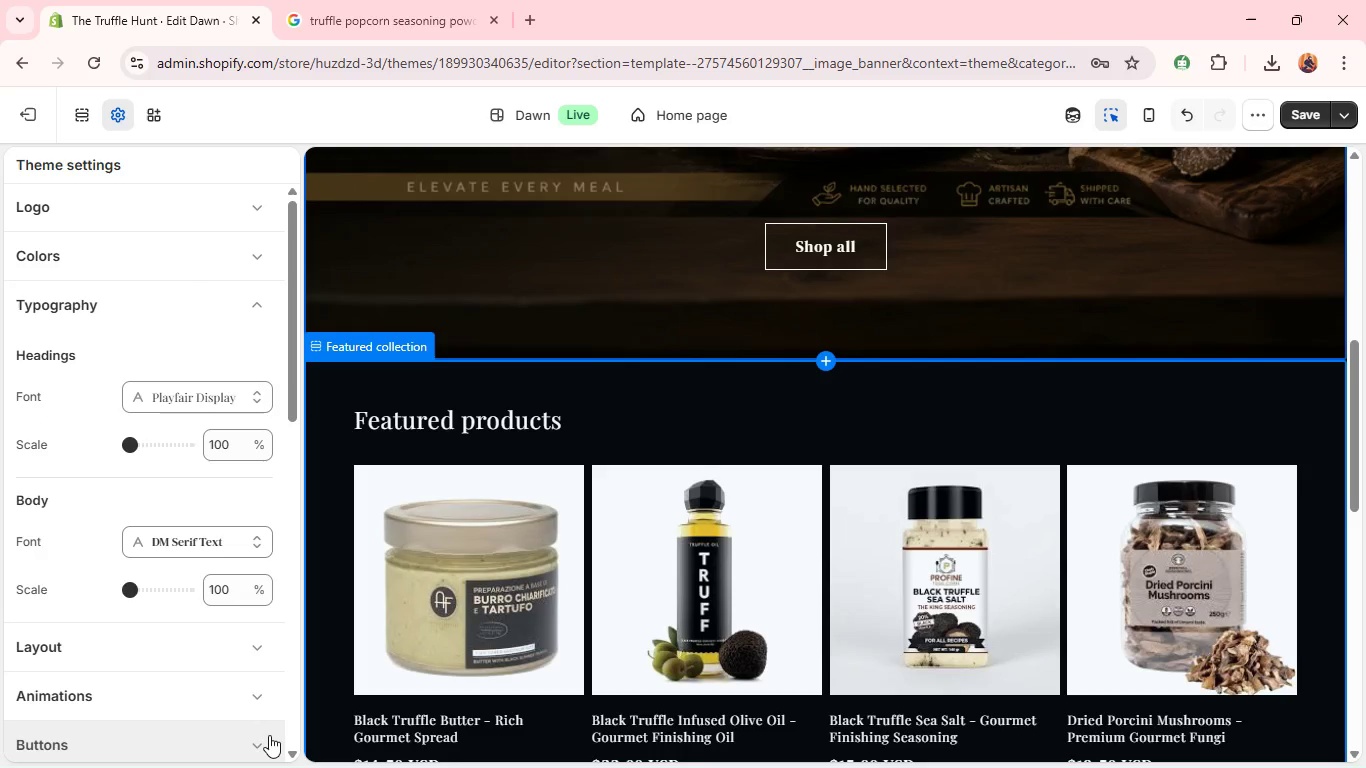 
left_click([199, 535])
 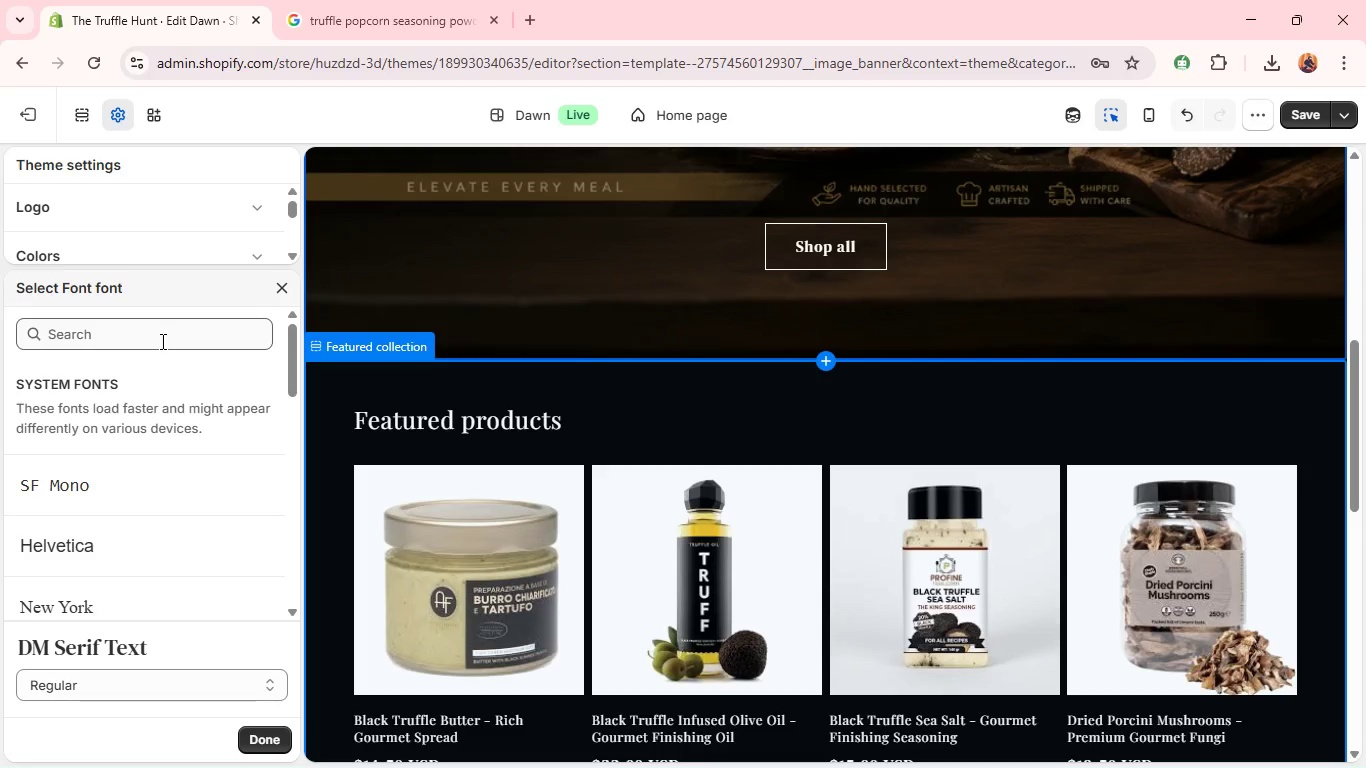 
left_click([161, 341])
 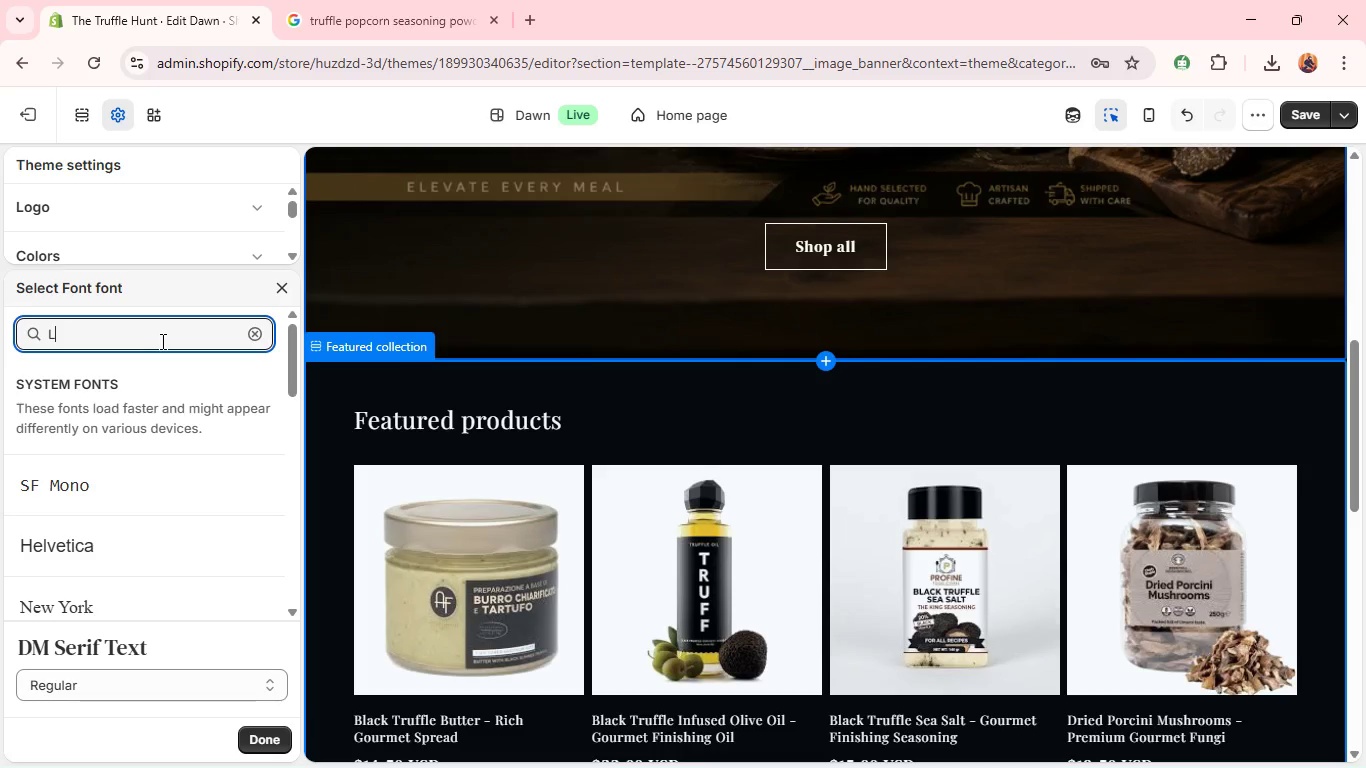 
type(LATO)
 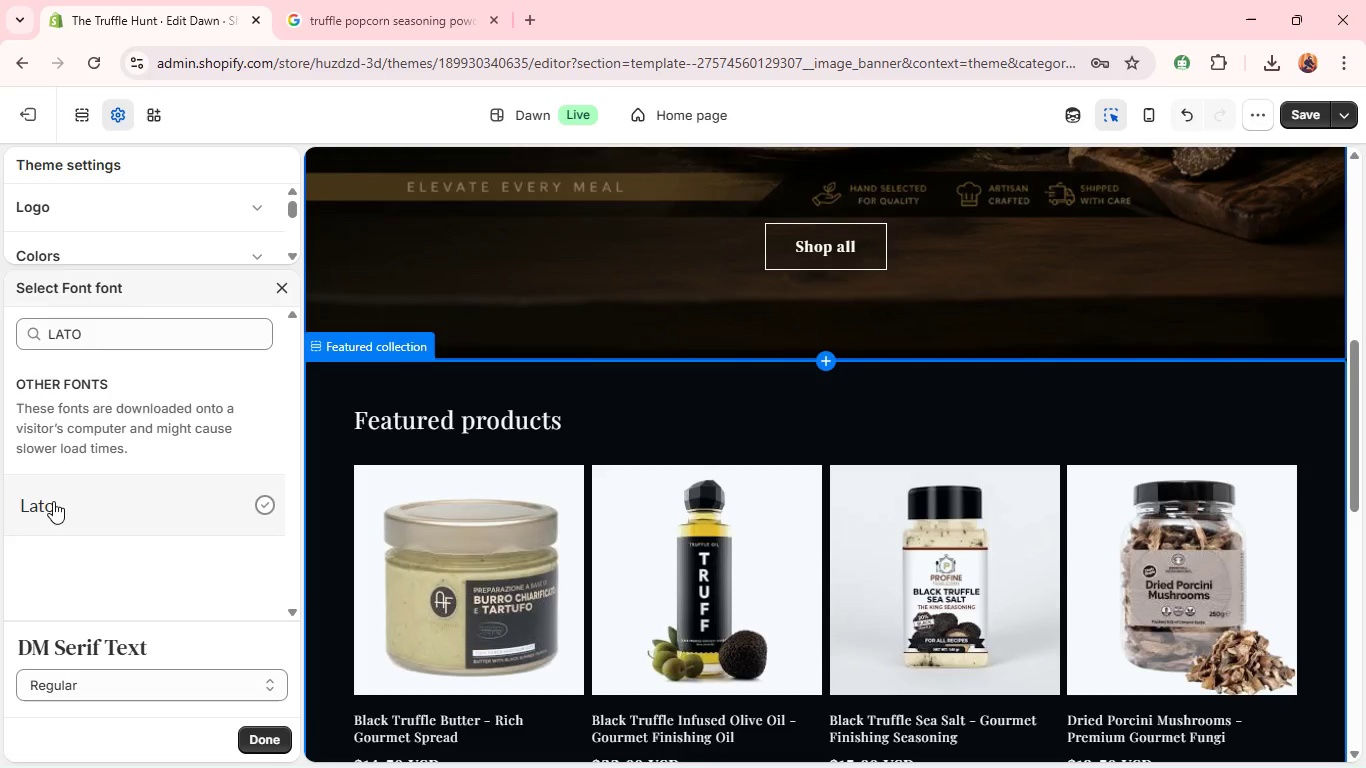 
left_click([53, 501])
 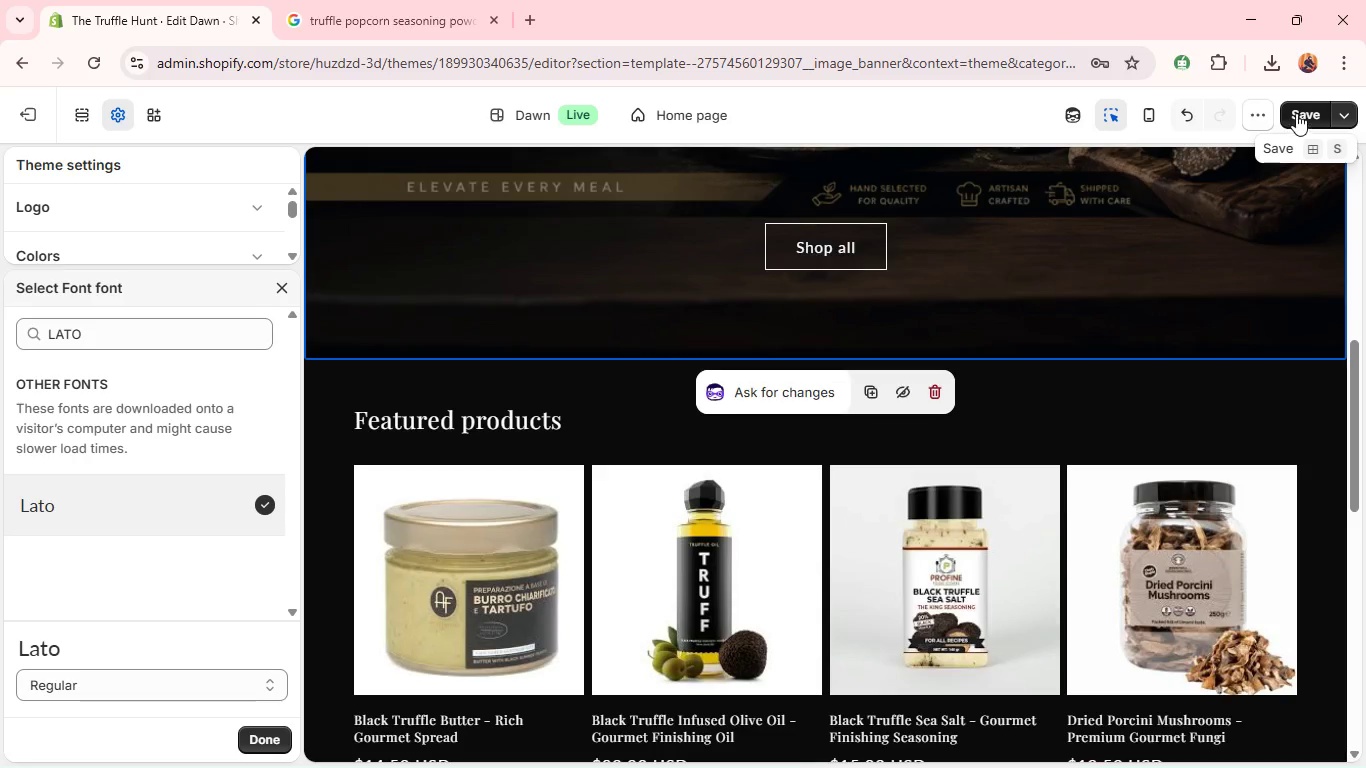 
wait(5.08)
 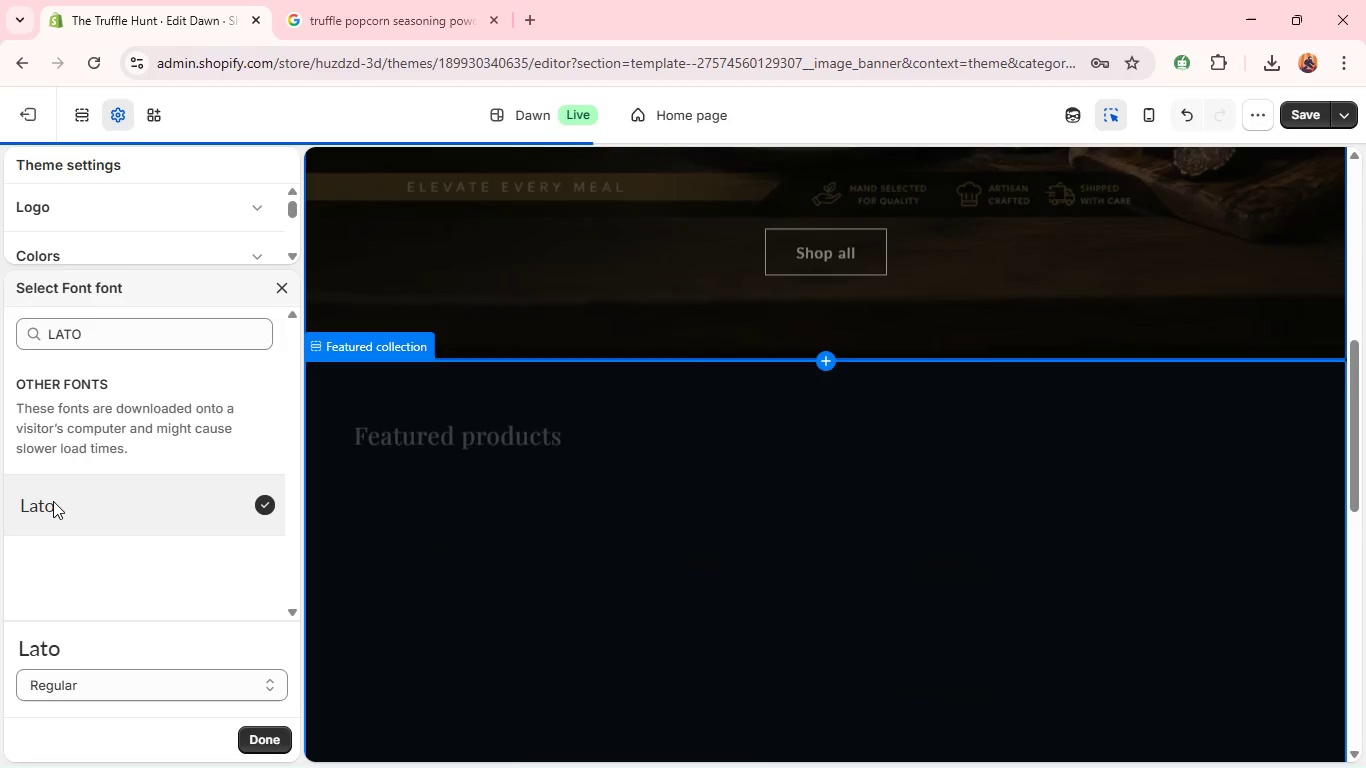 
left_click([1308, 107])
 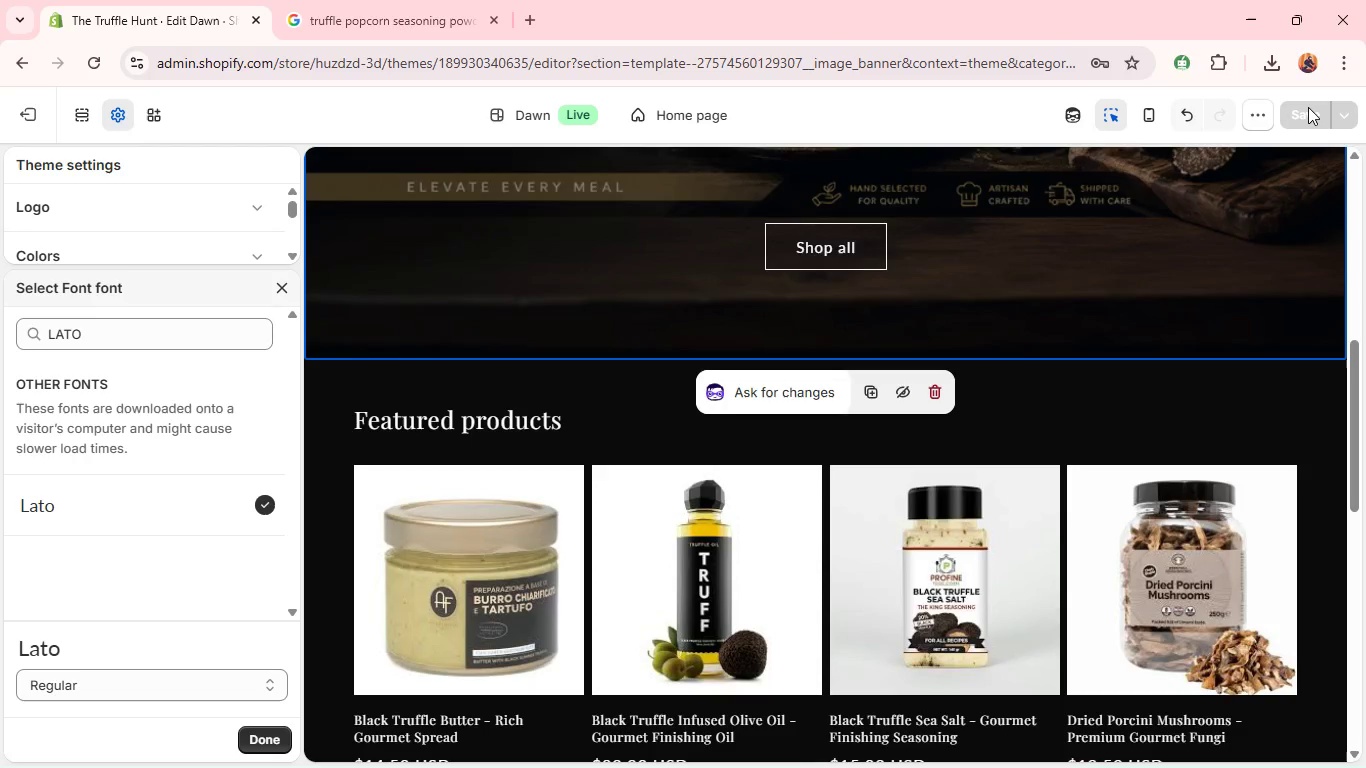 
wait(11.81)
 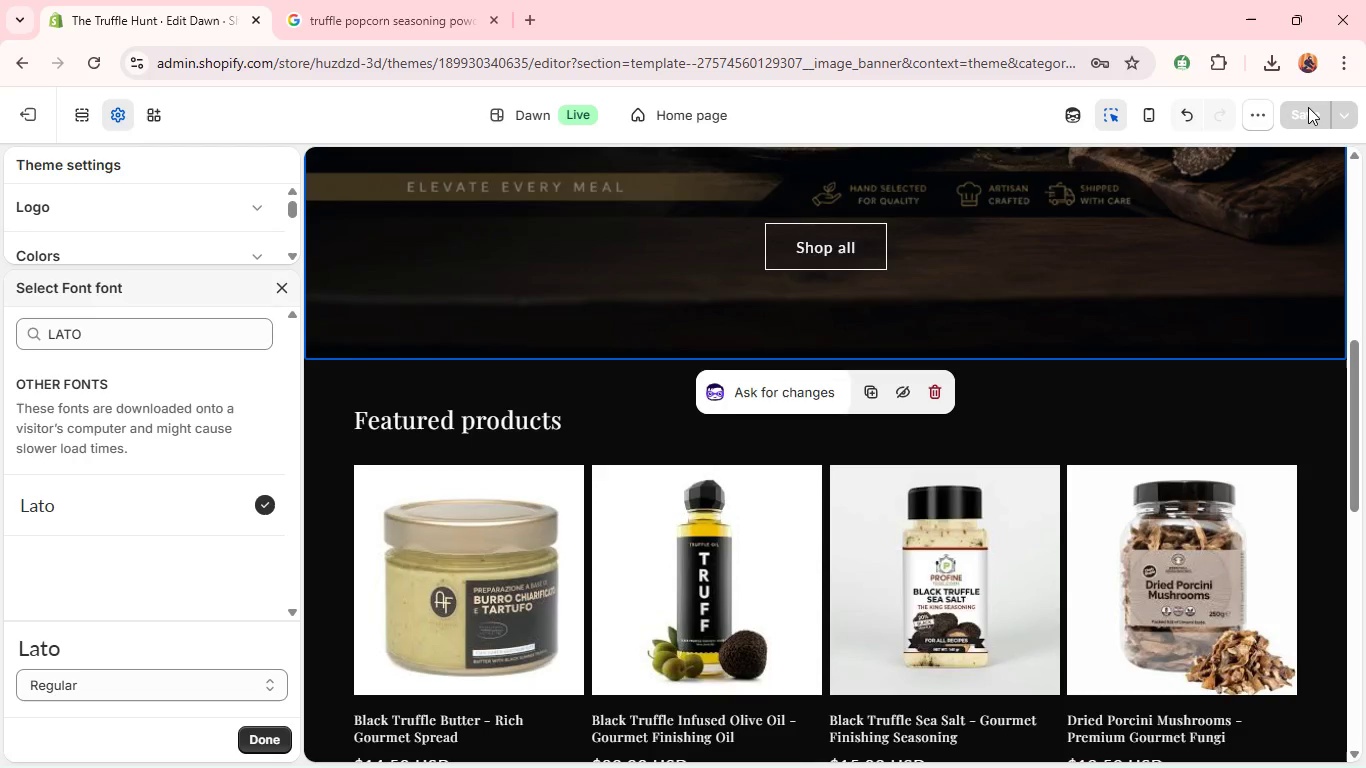 
left_click([609, 749])
 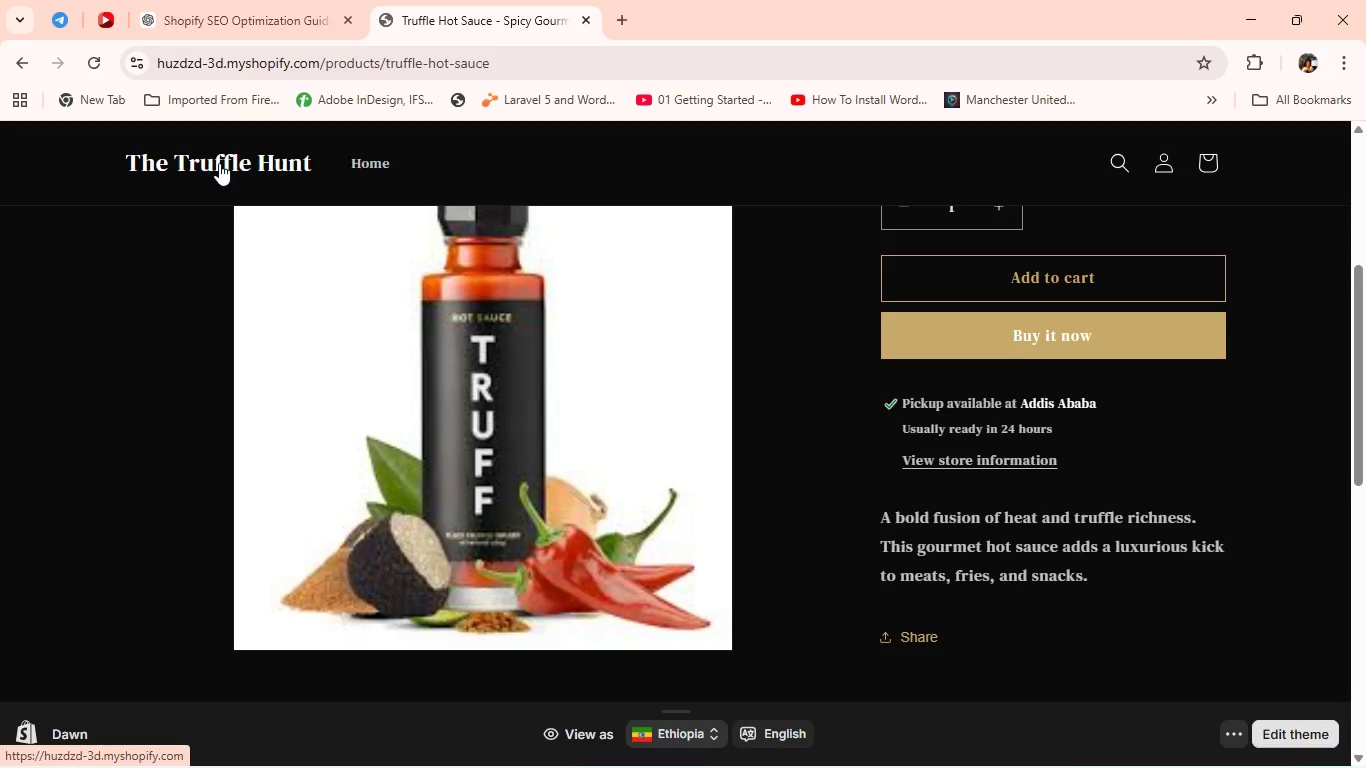 
key(Alt+Tab)
 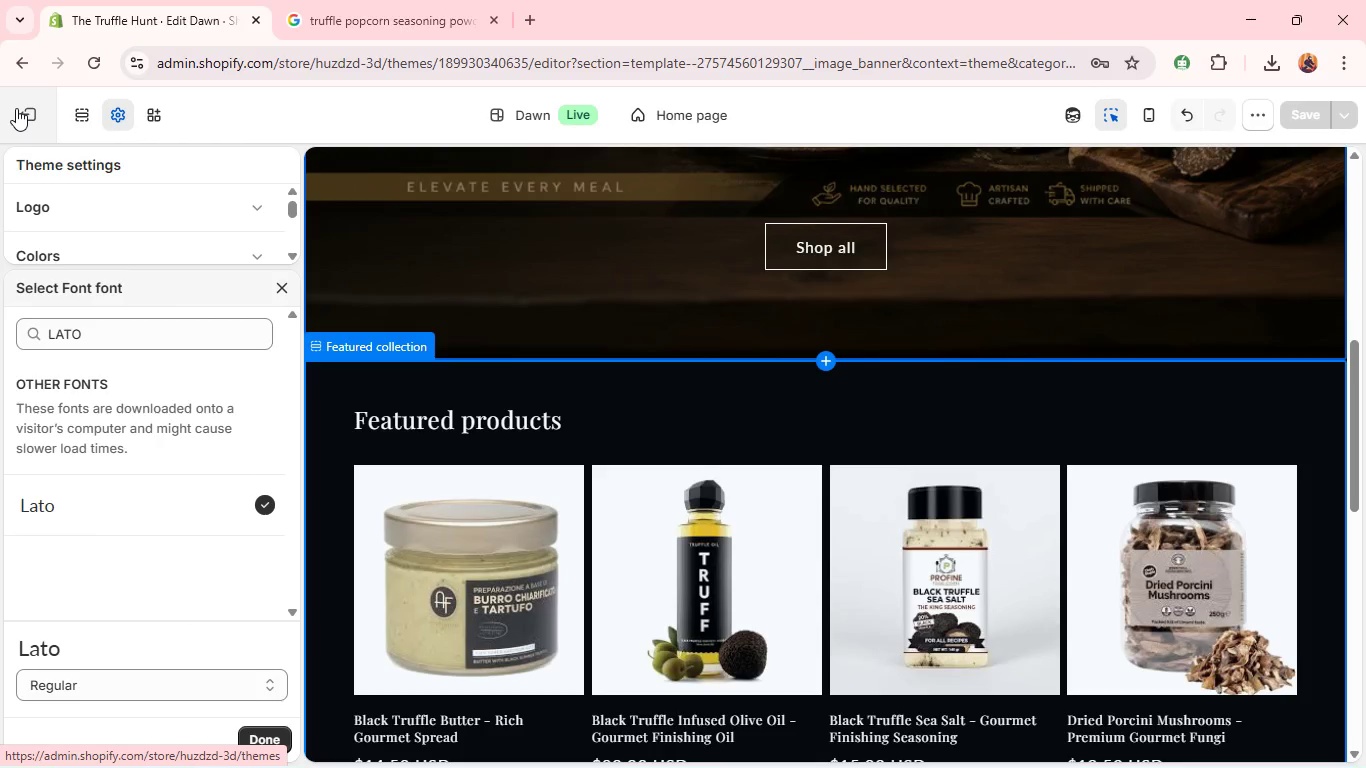 
left_click([16, 108])
 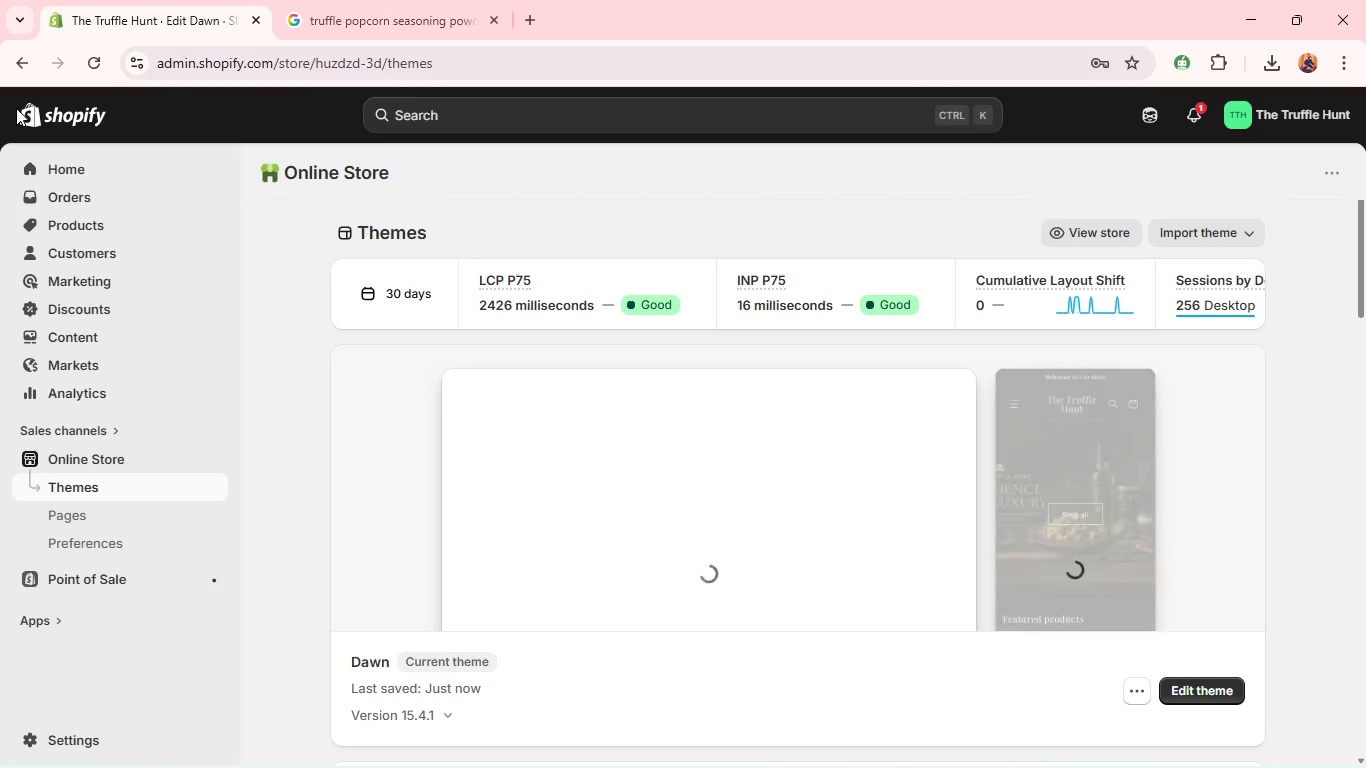 
wait(10.36)
 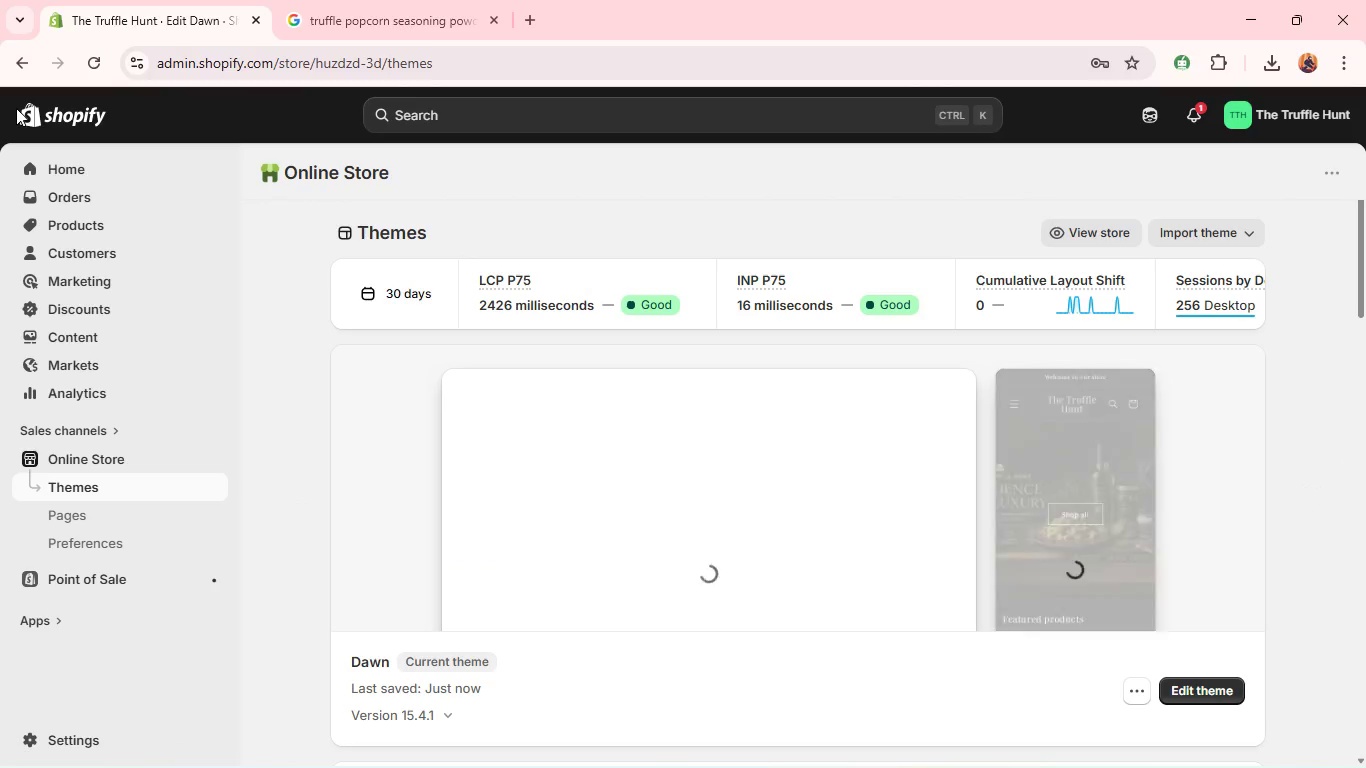 
left_click([62, 218])
 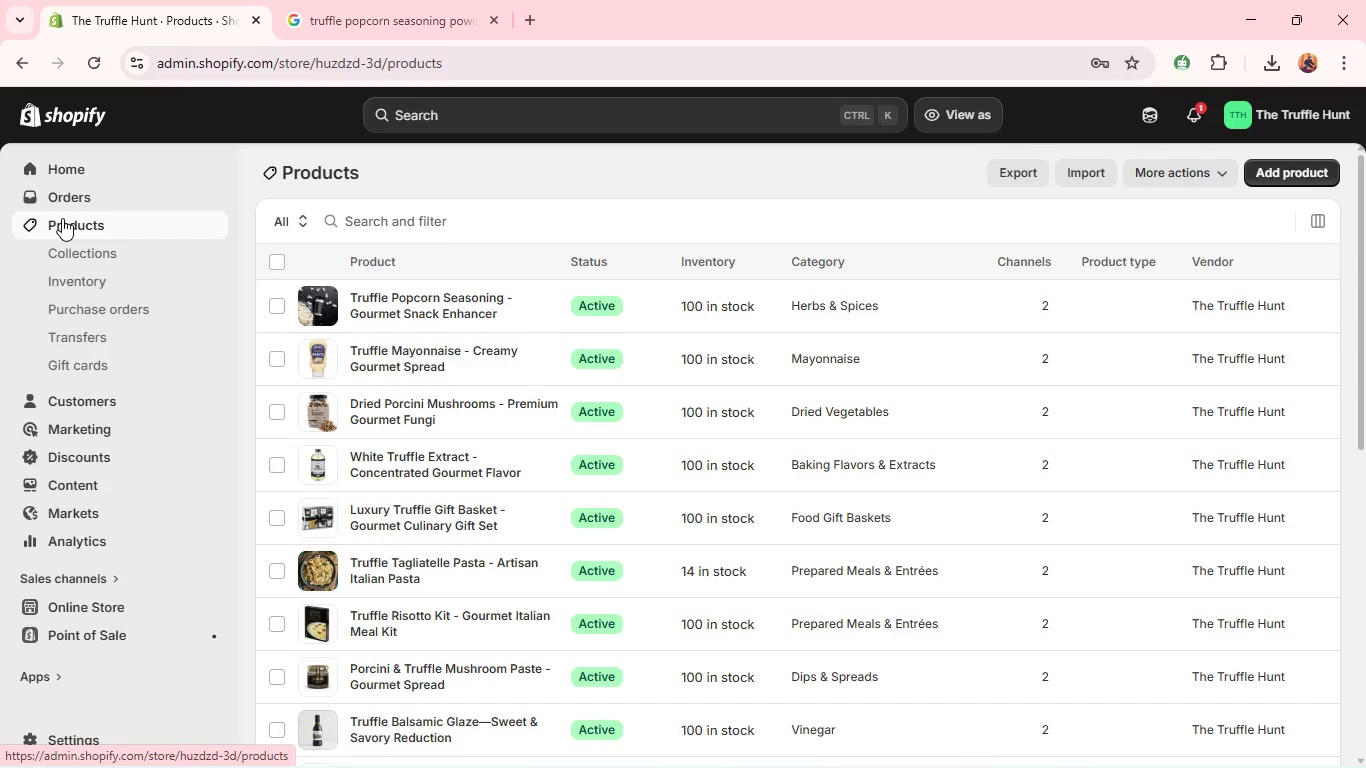 
wait(16.06)
 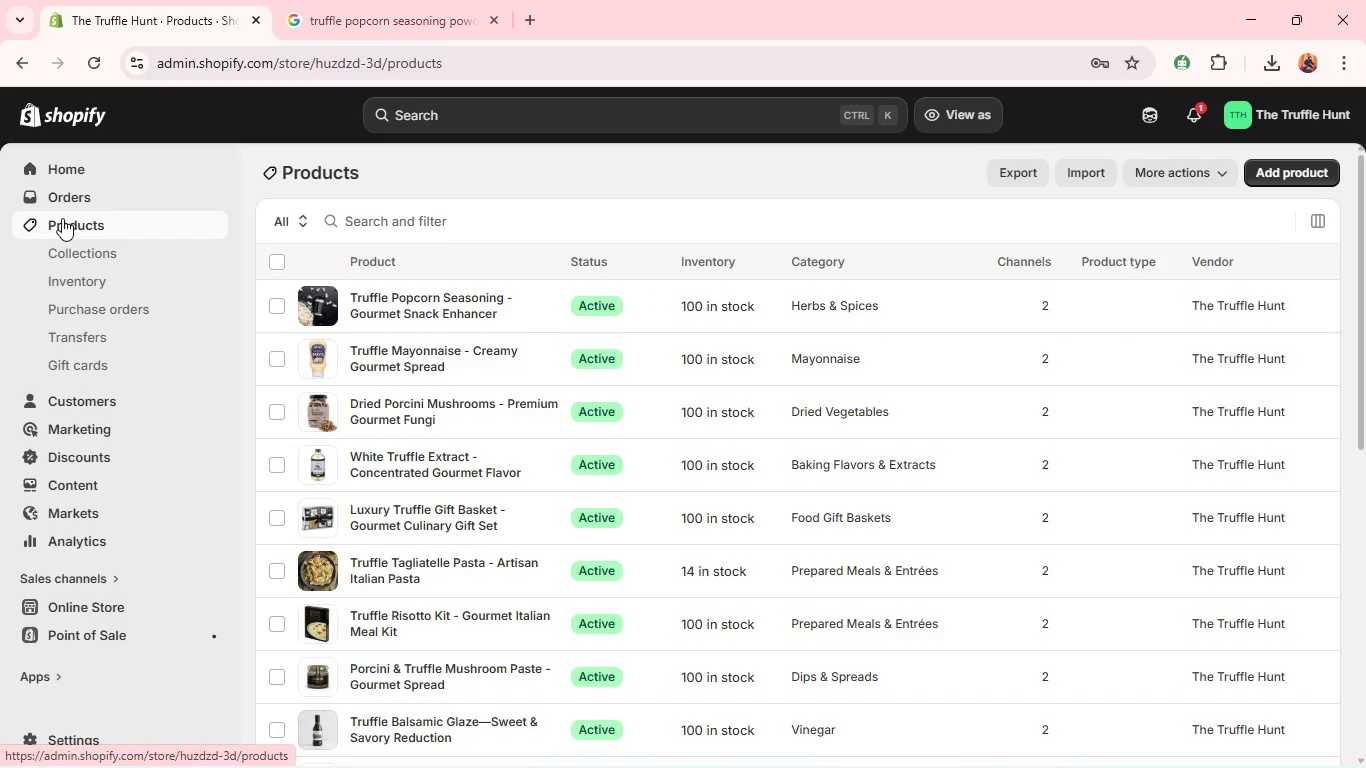 
left_click([65, 246])
 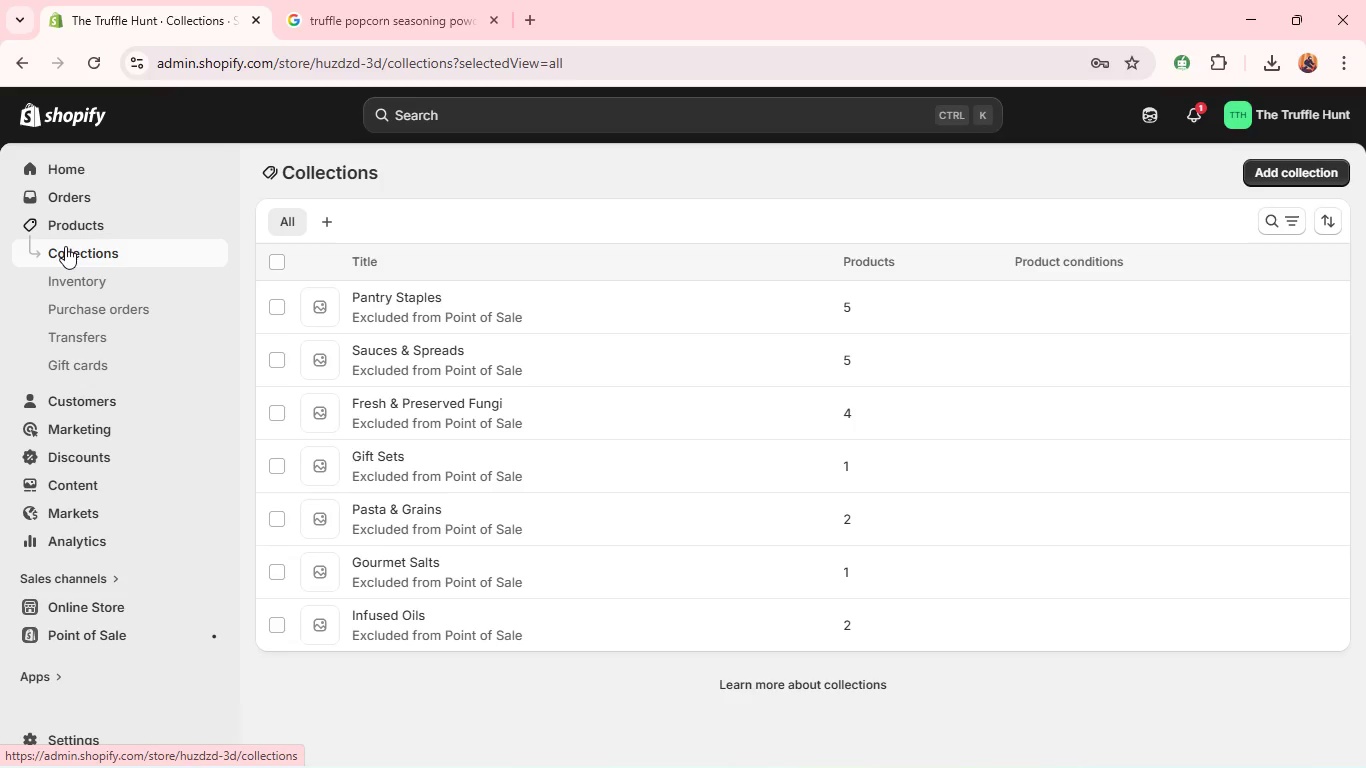 
wait(7.75)
 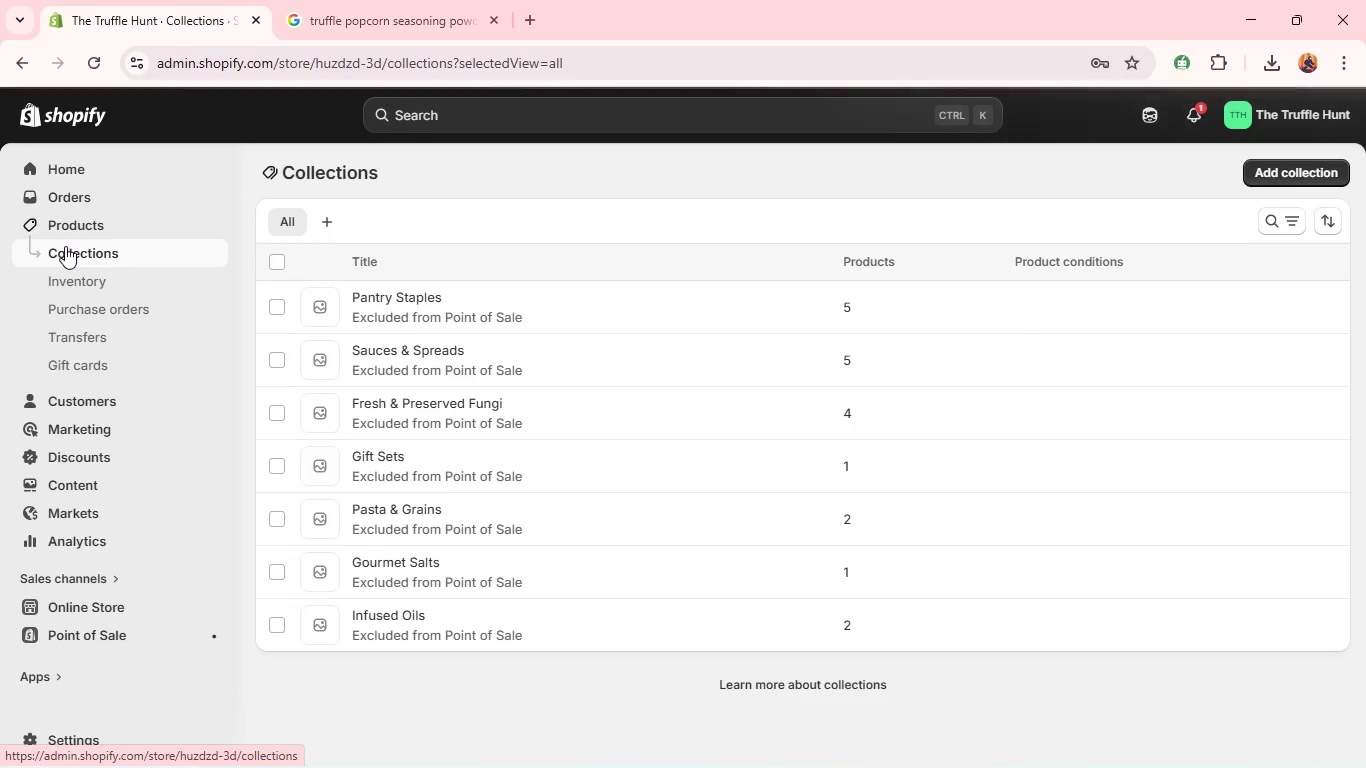 
mouse_move([107, 255])
 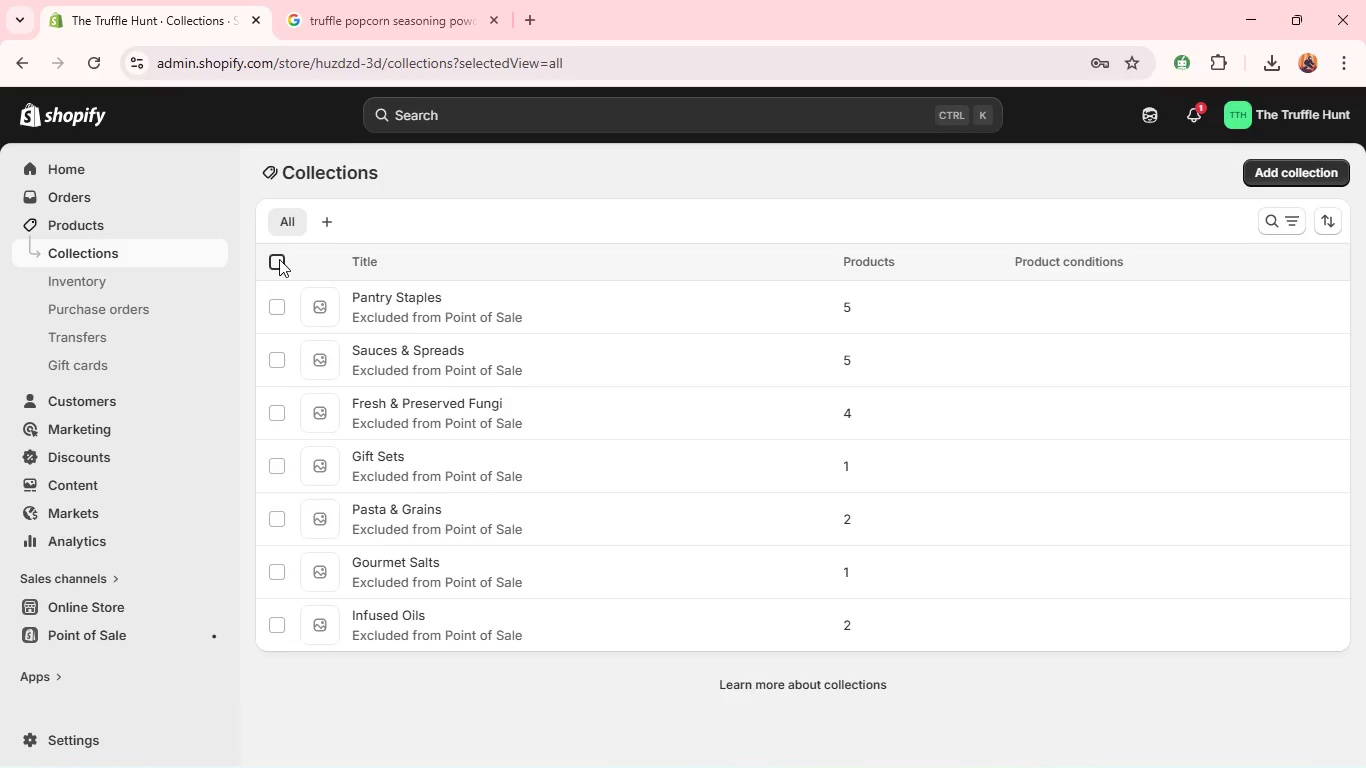 
left_click([279, 259])
 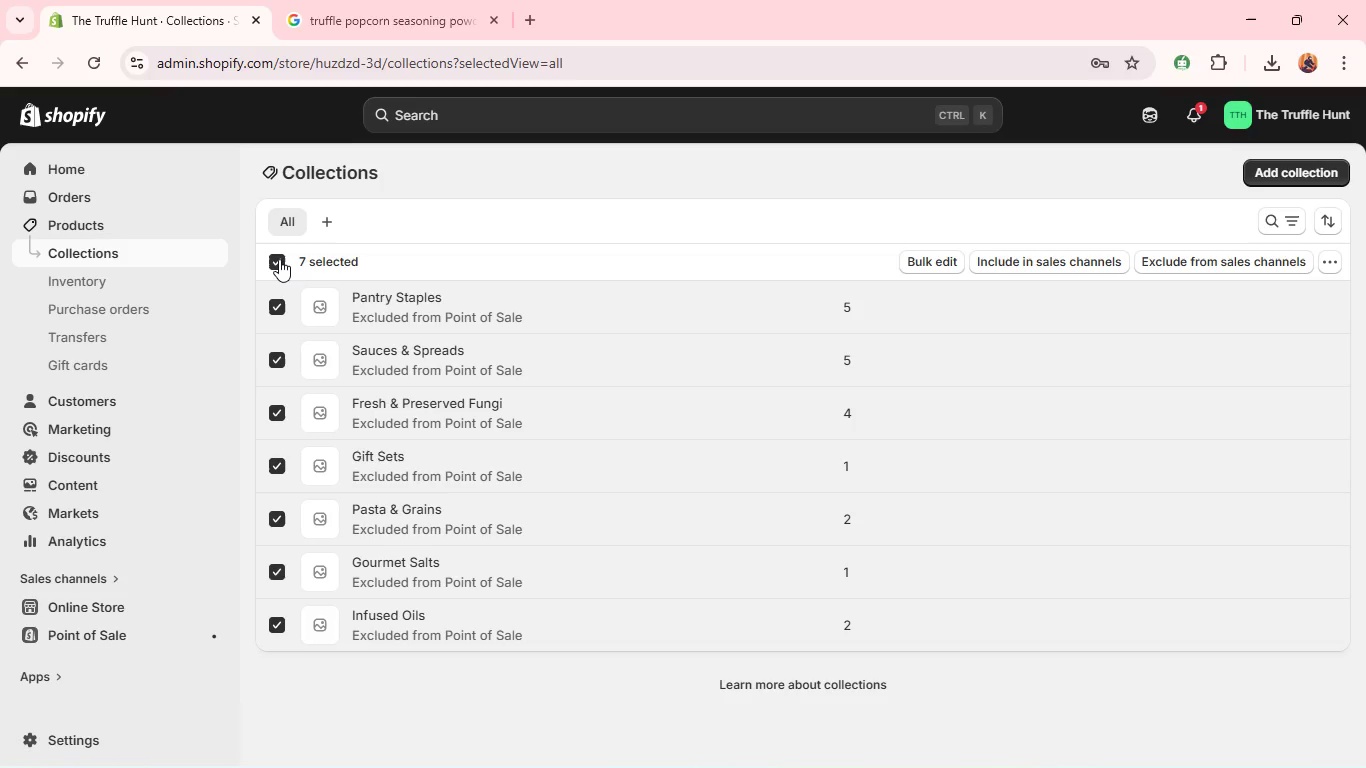 
left_click([279, 259])
 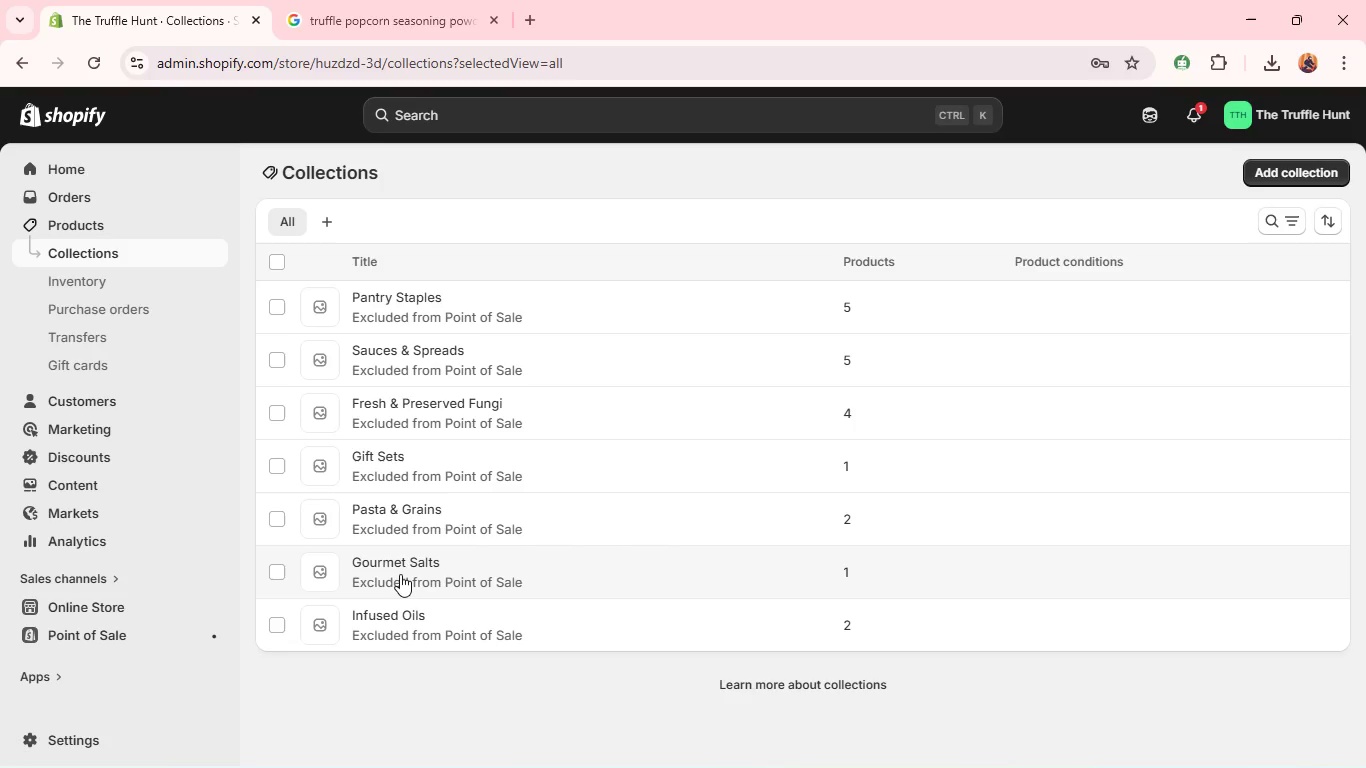 
wait(16.25)
 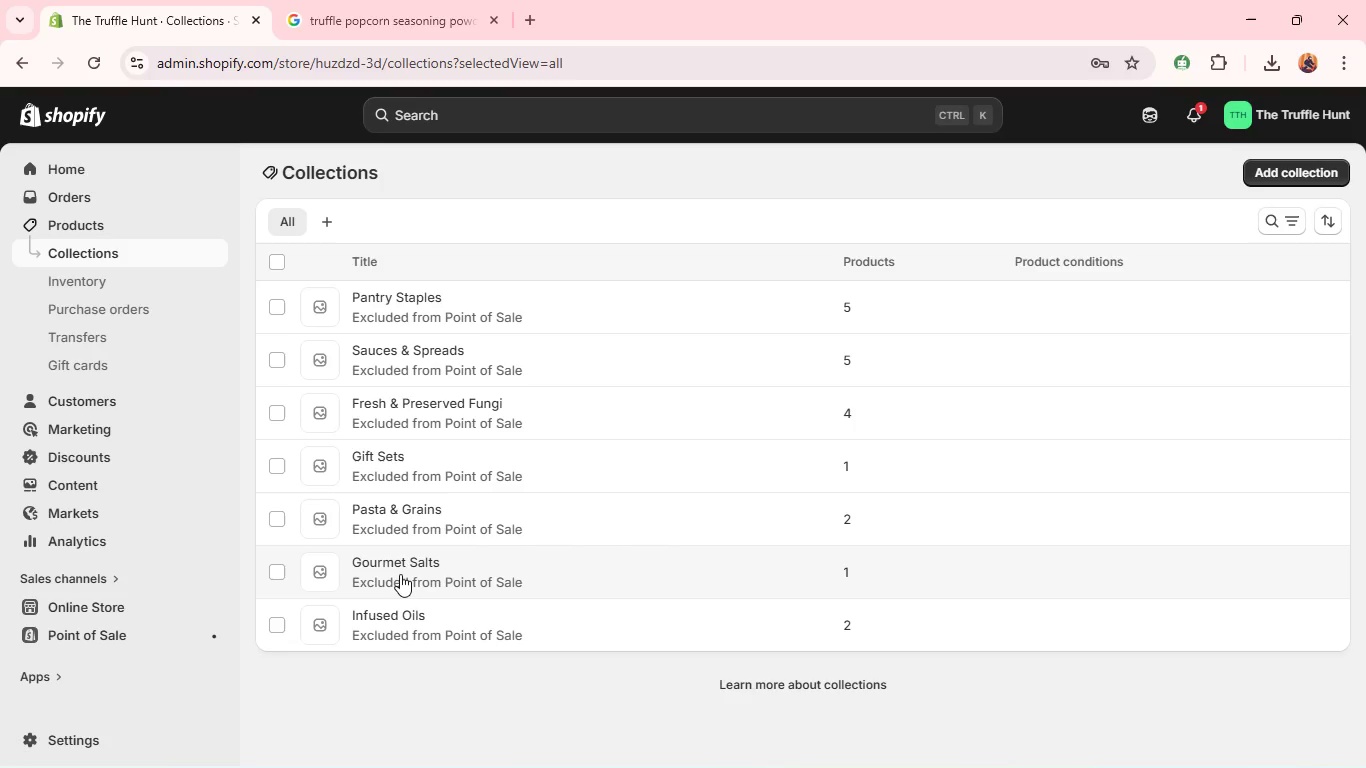 
left_click([408, 628])
 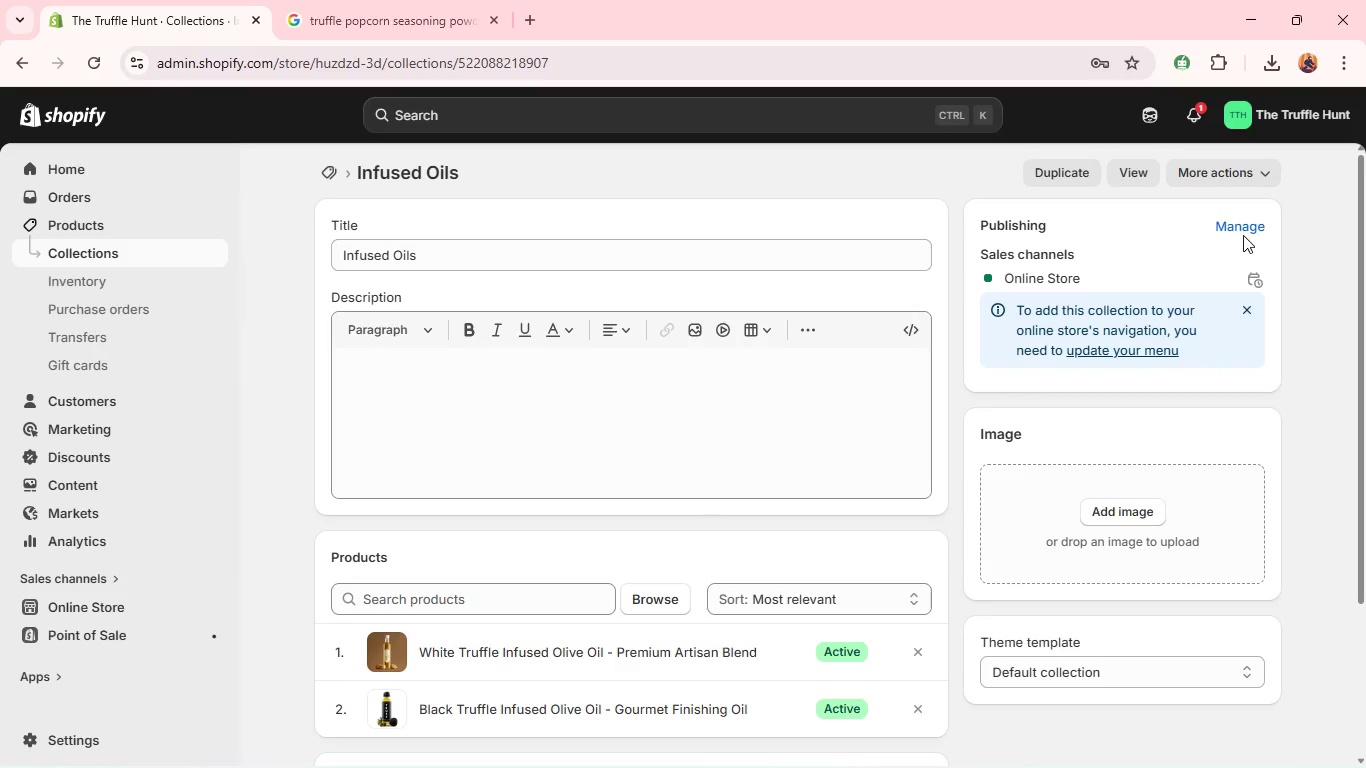 
left_click([1242, 235])
 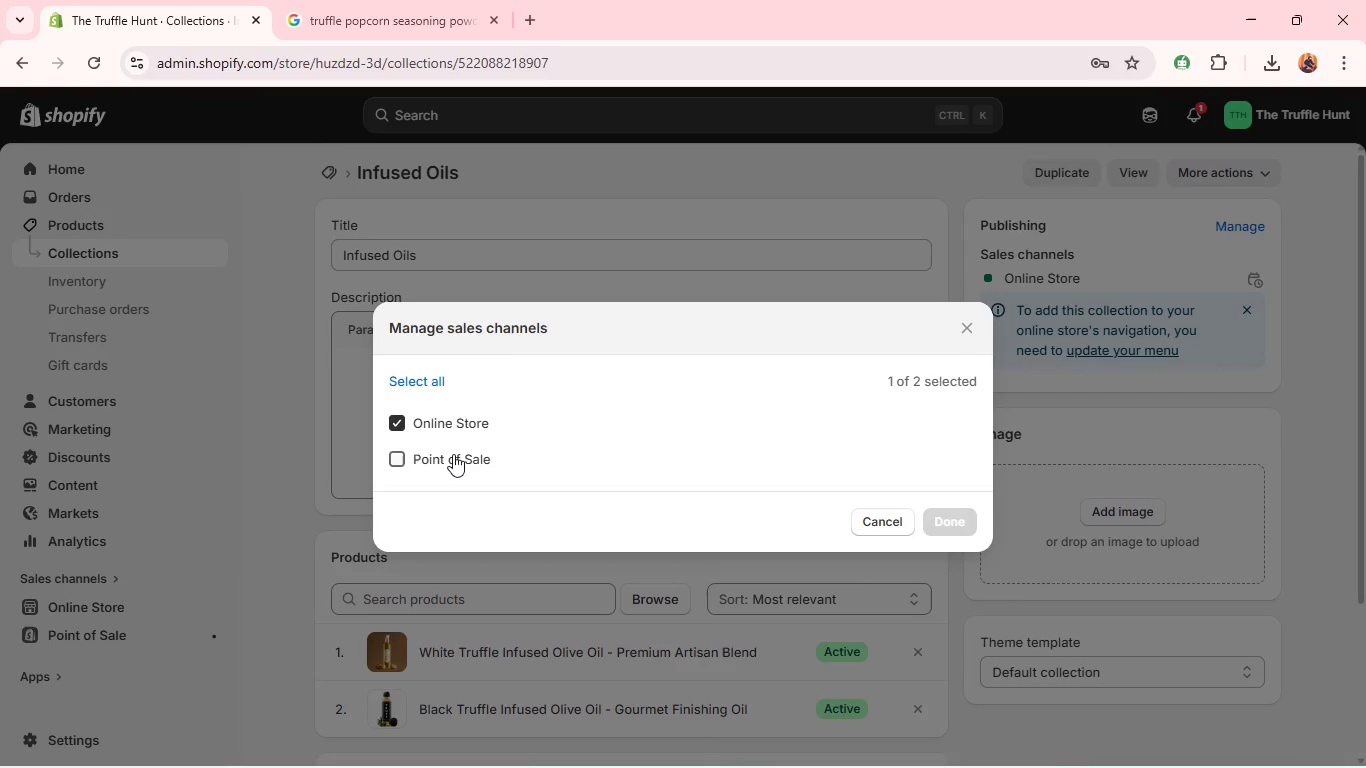 
left_click([453, 454])
 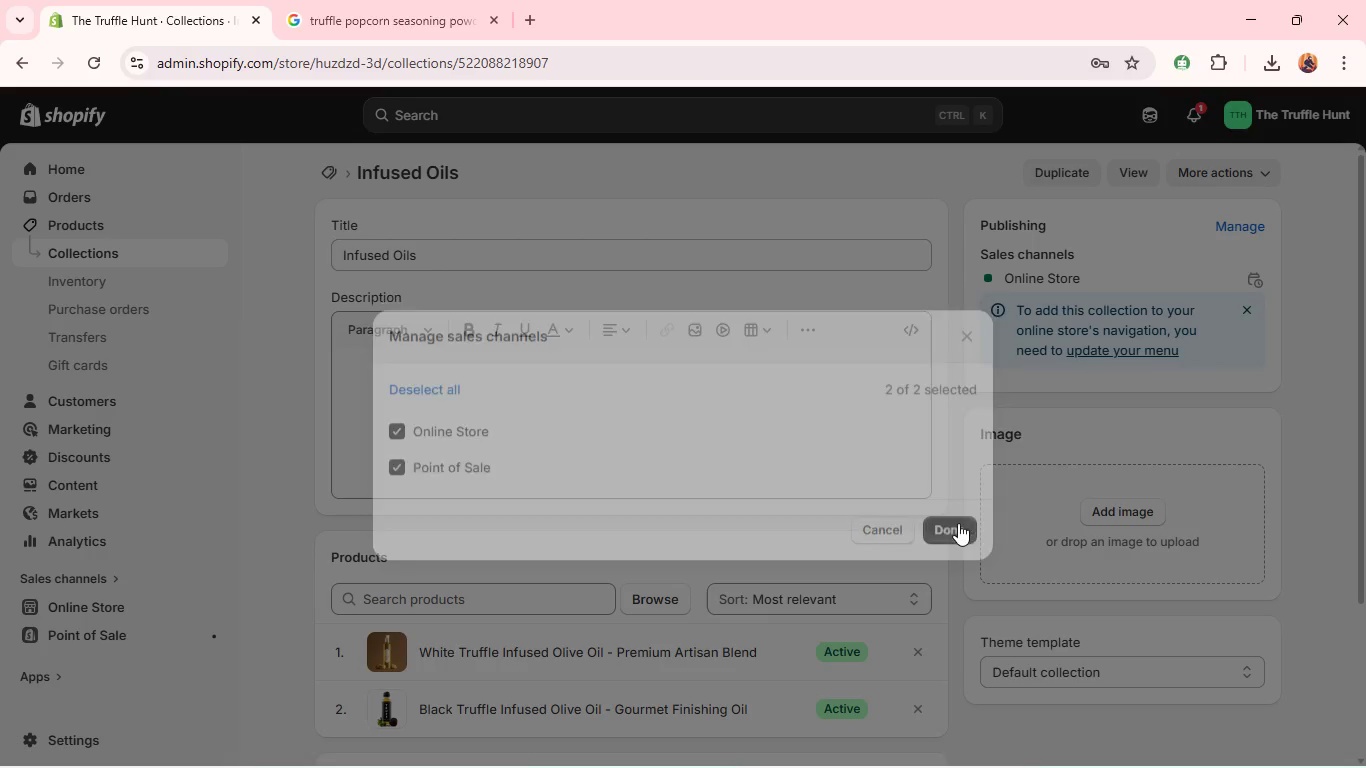 
left_click([958, 523])
 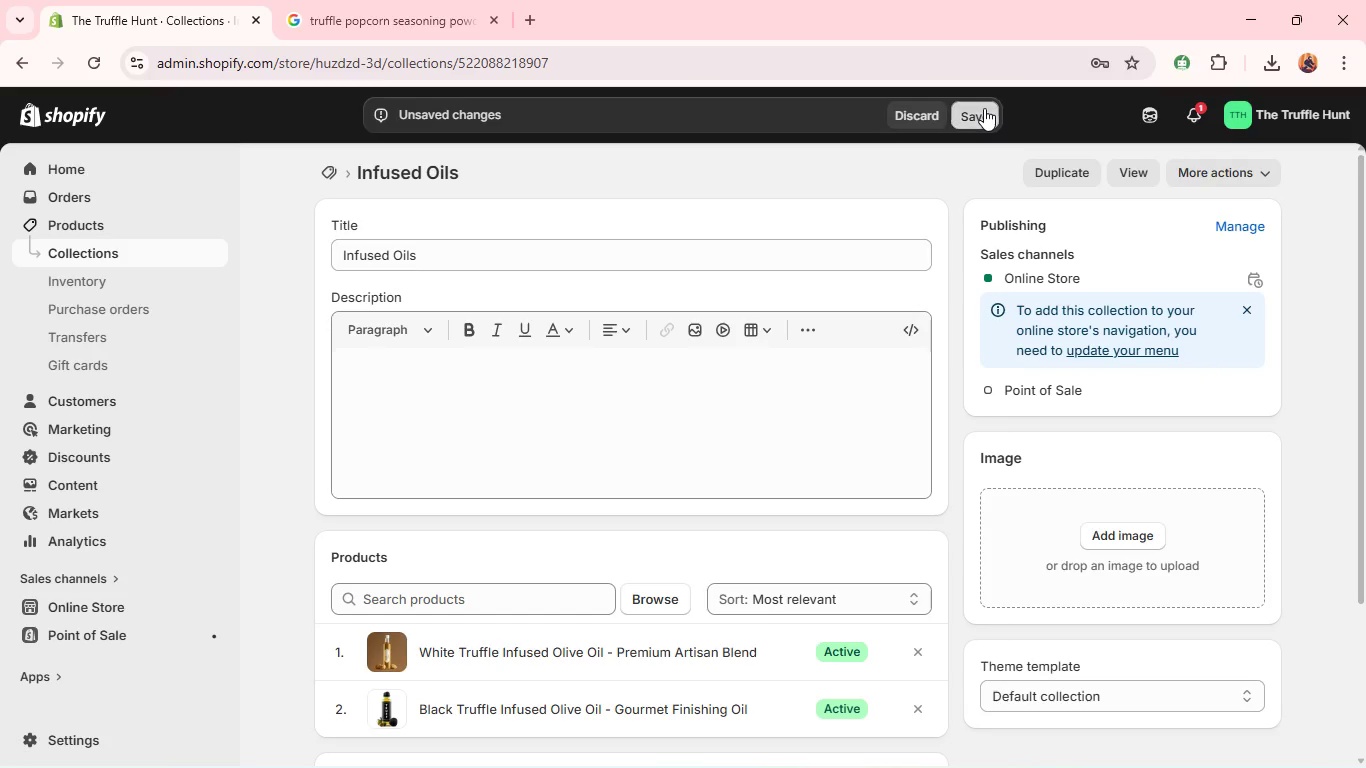 
left_click([984, 108])
 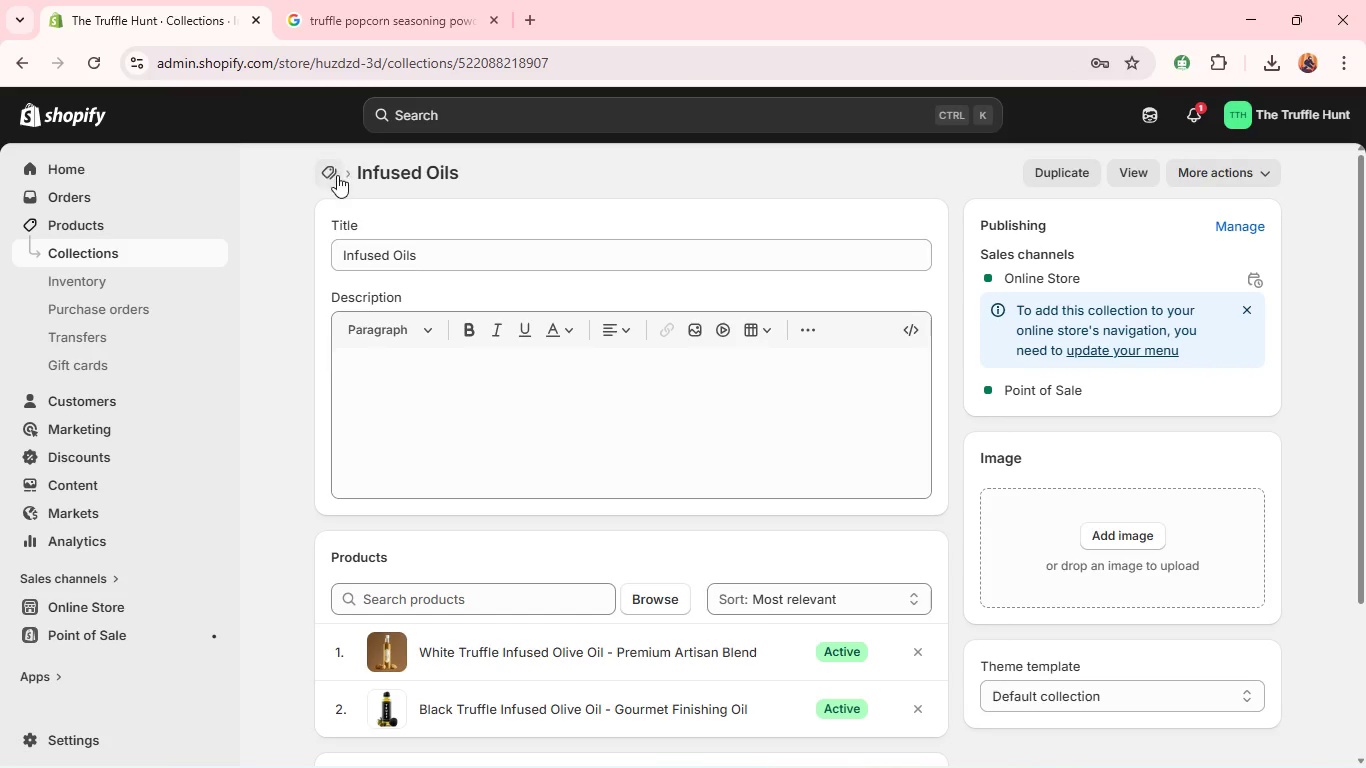 
left_click([337, 176])
 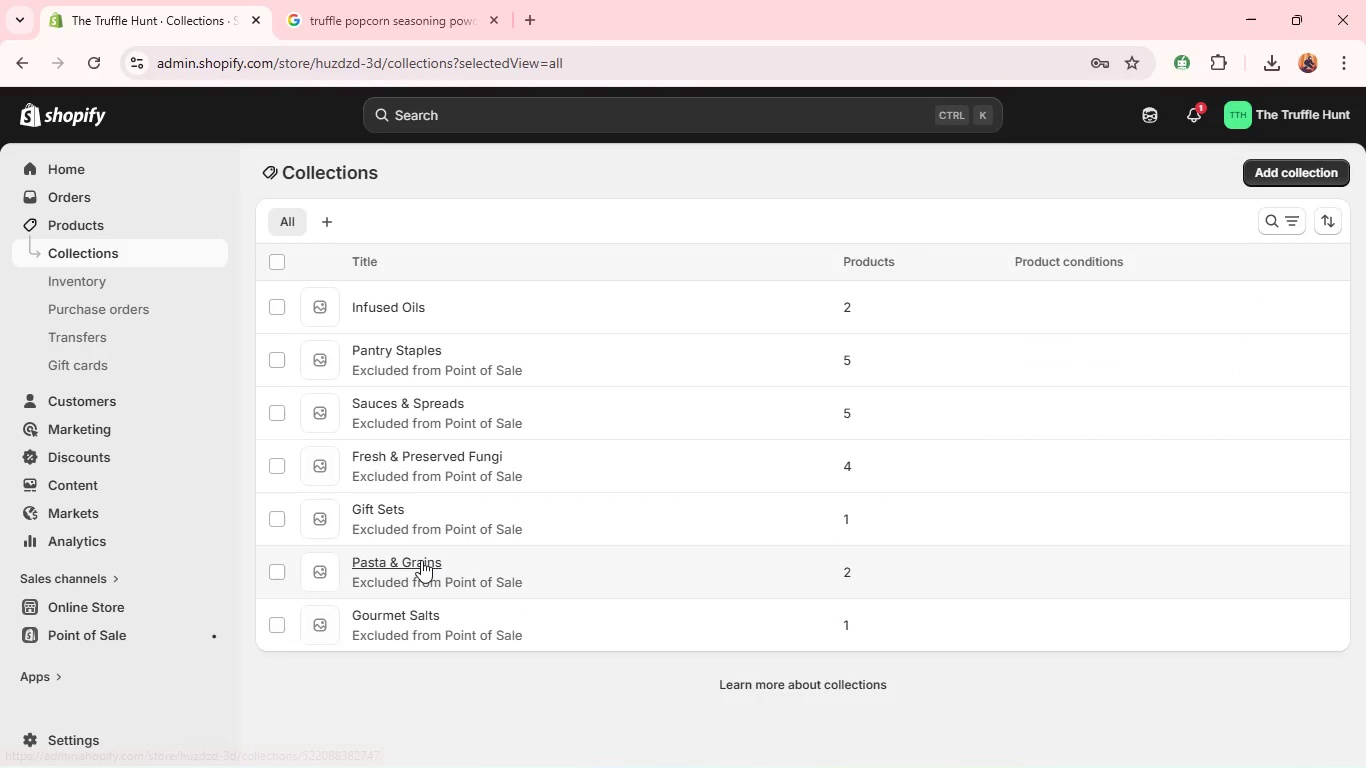 
left_click([421, 560])
 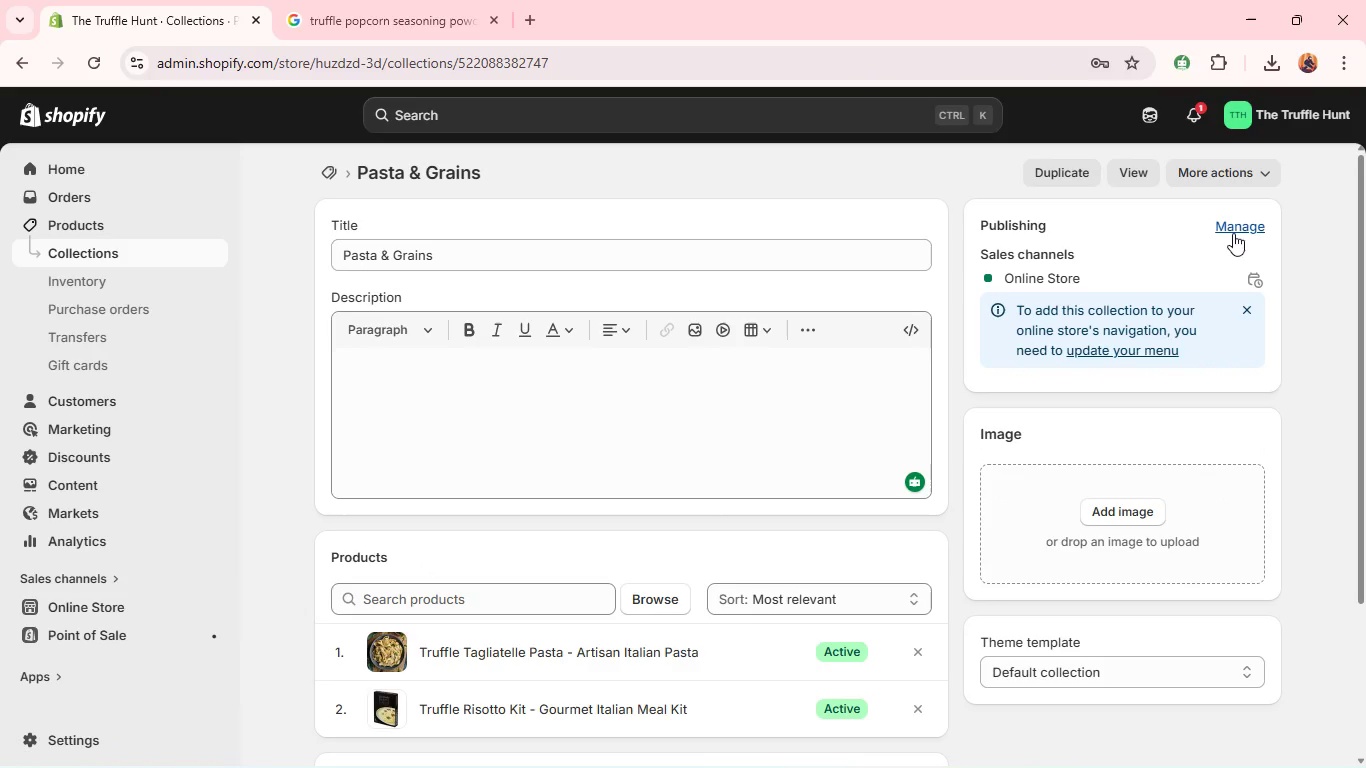 
wait(8.81)
 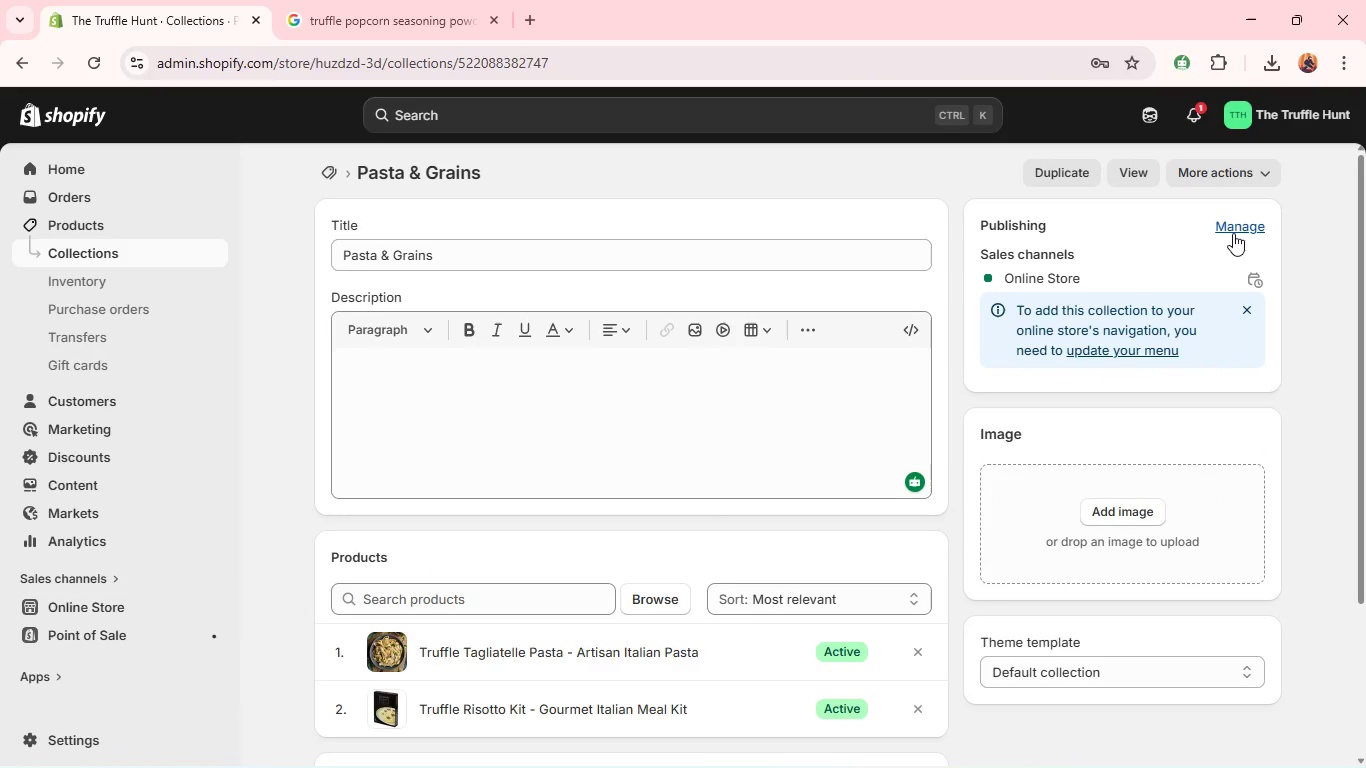 
left_click([1248, 225])
 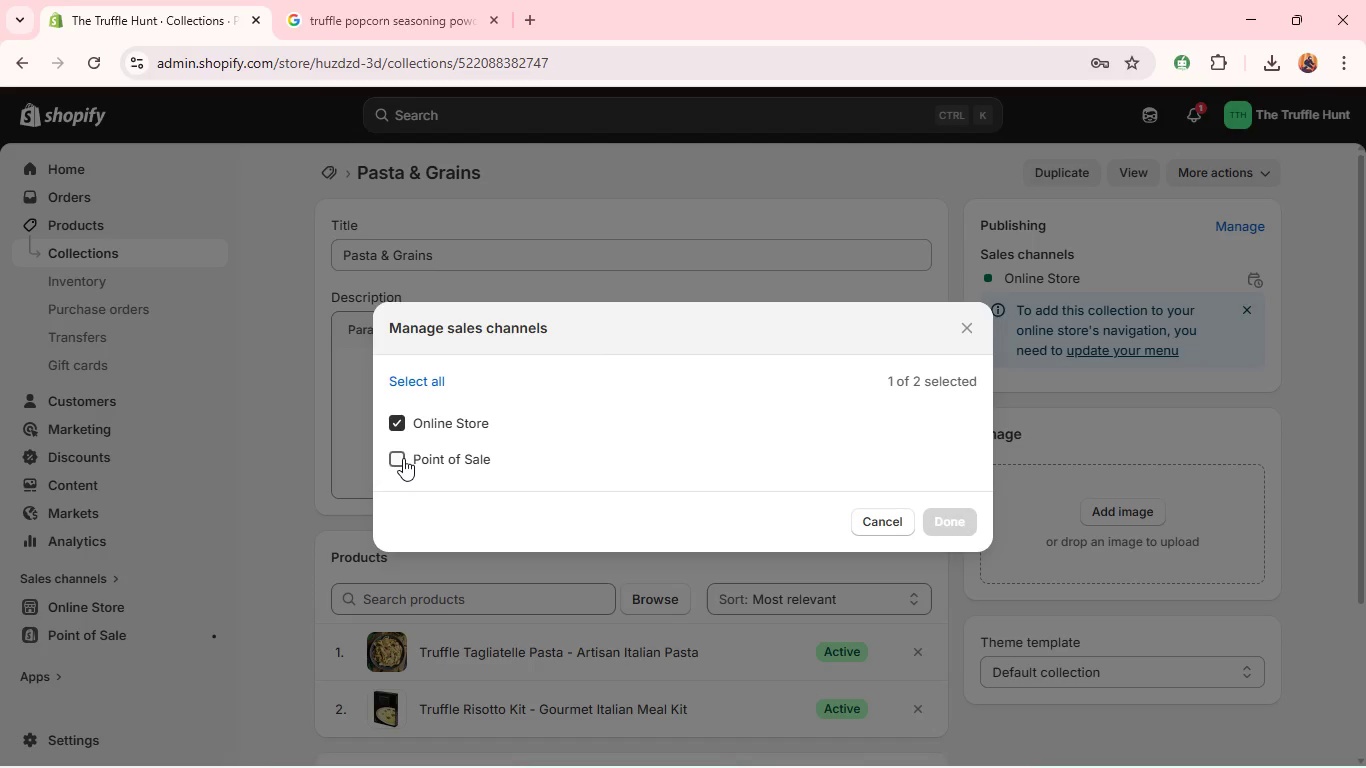 
left_click([403, 458])
 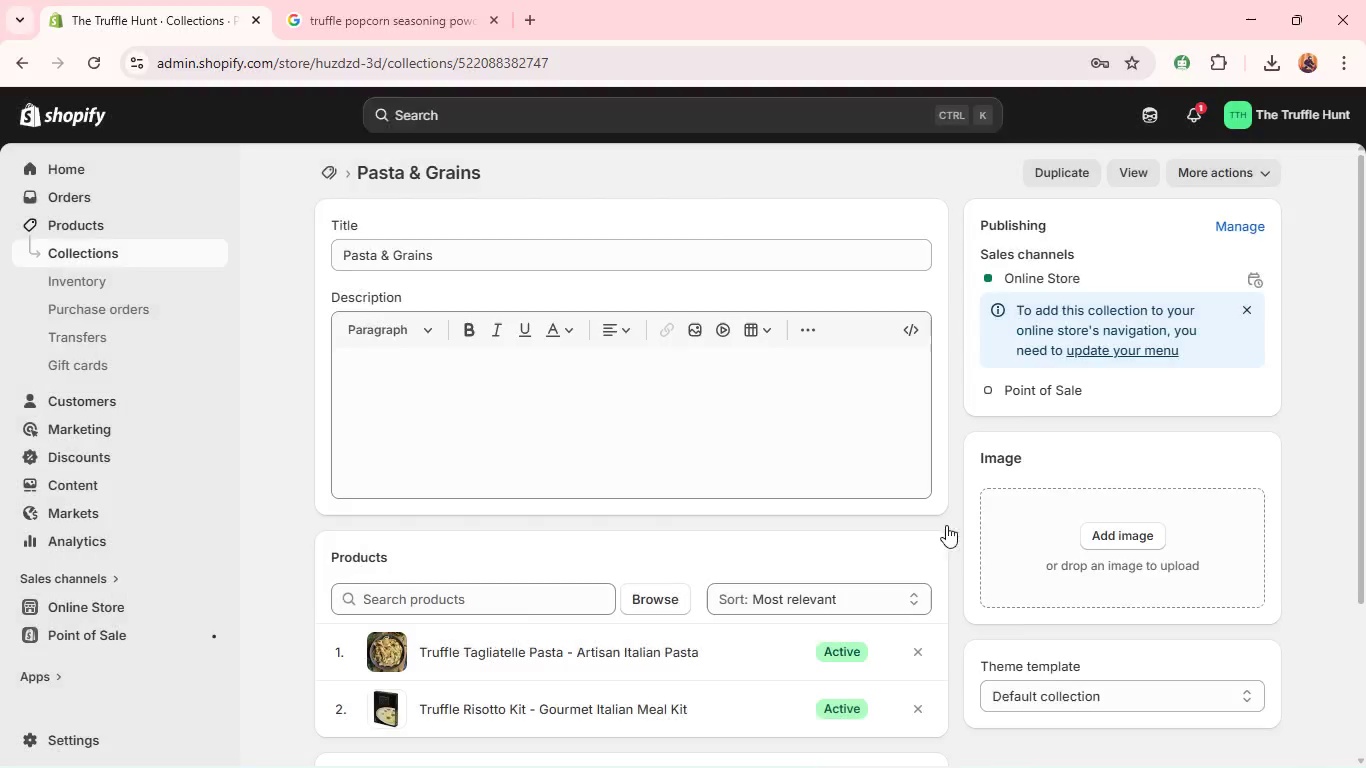 
left_click([946, 525])
 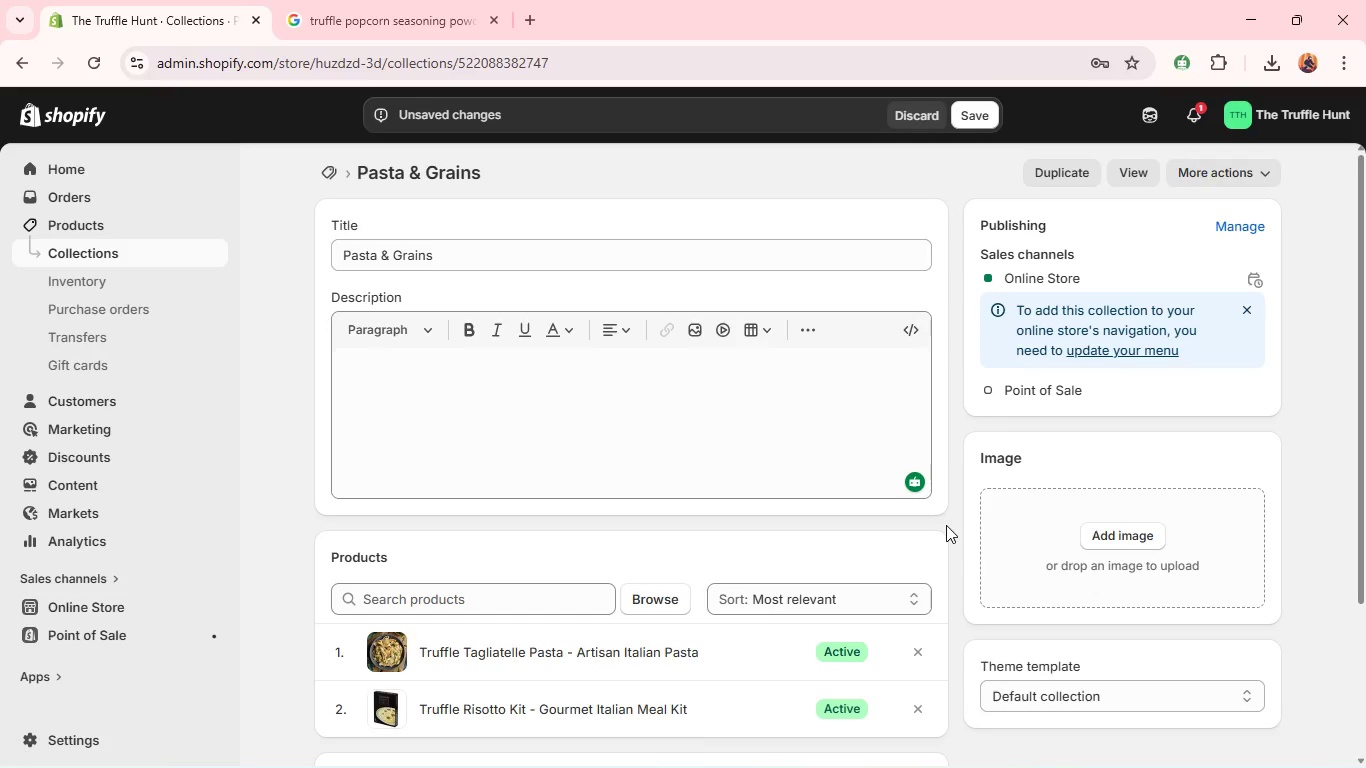 
wait(20.42)
 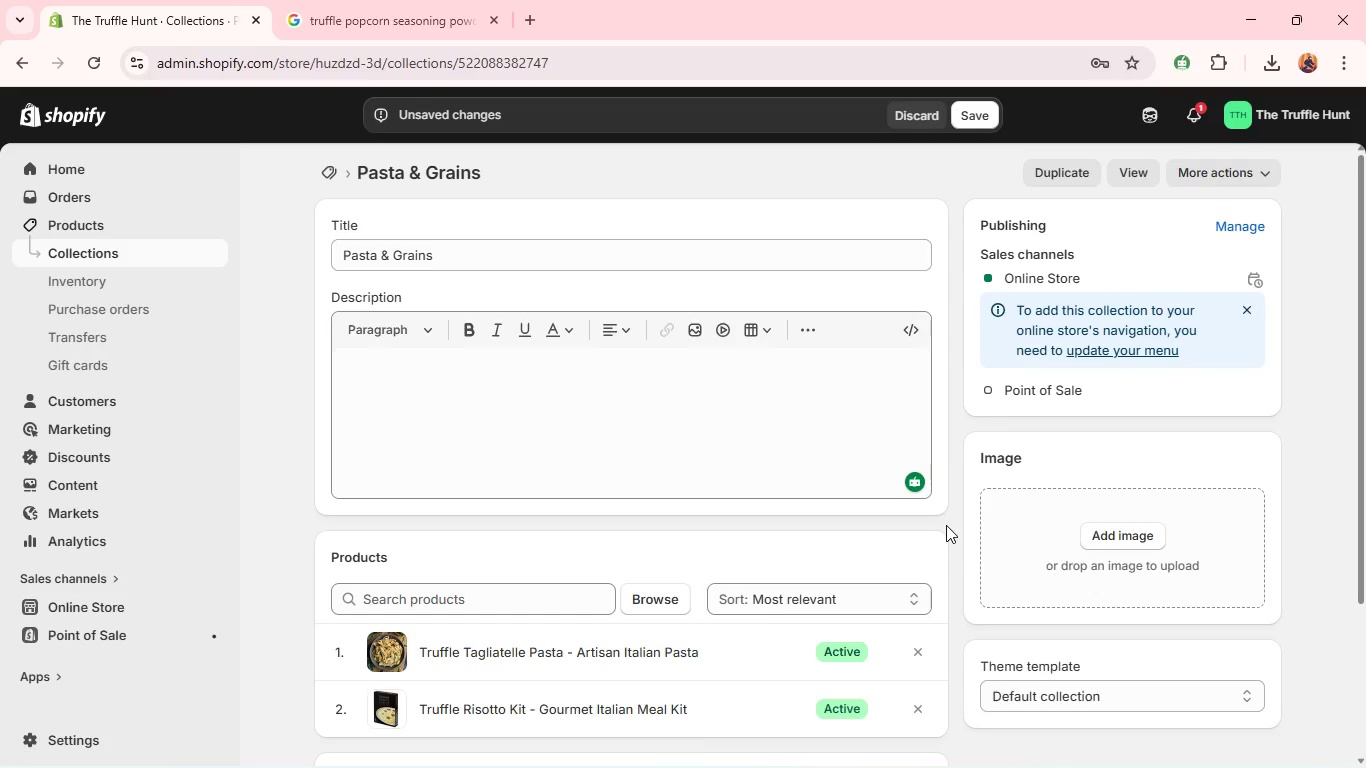 
left_click([1104, 318])
 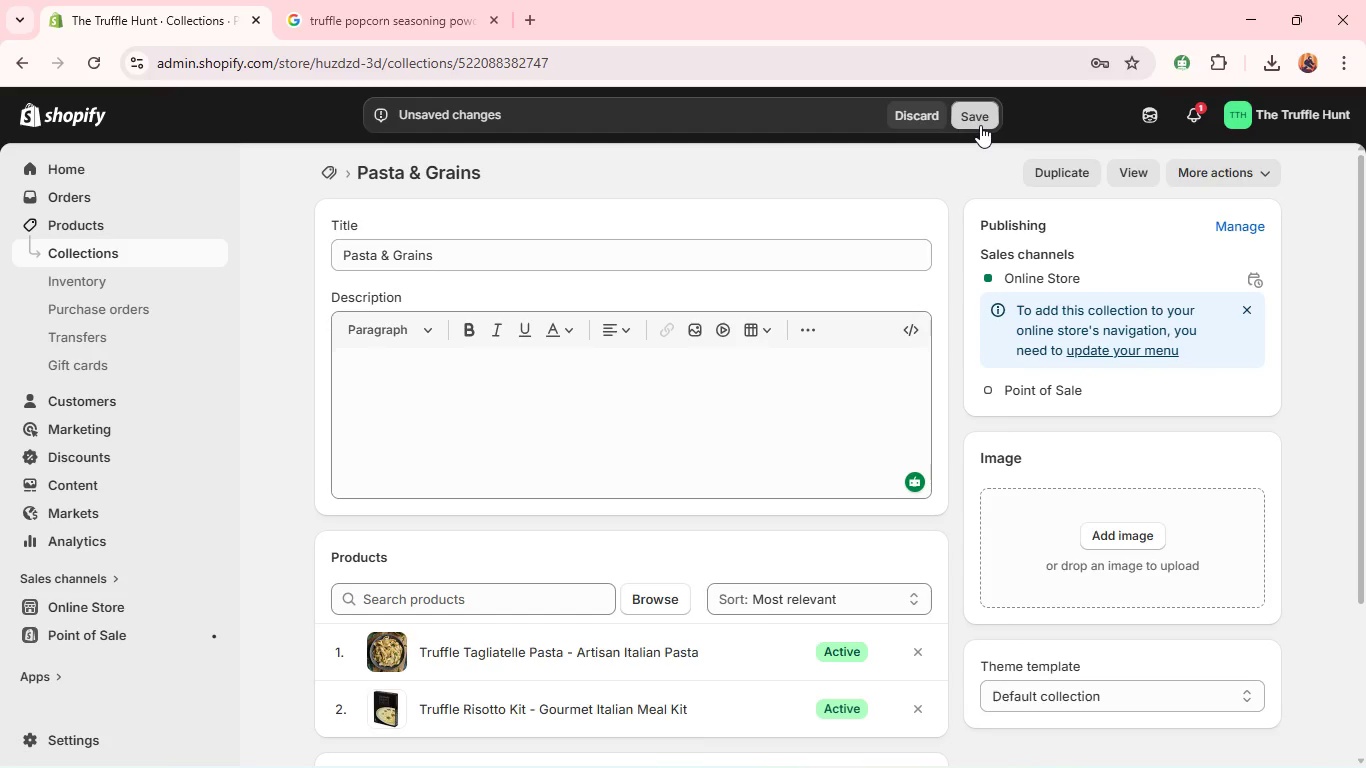 
left_click([980, 125])
 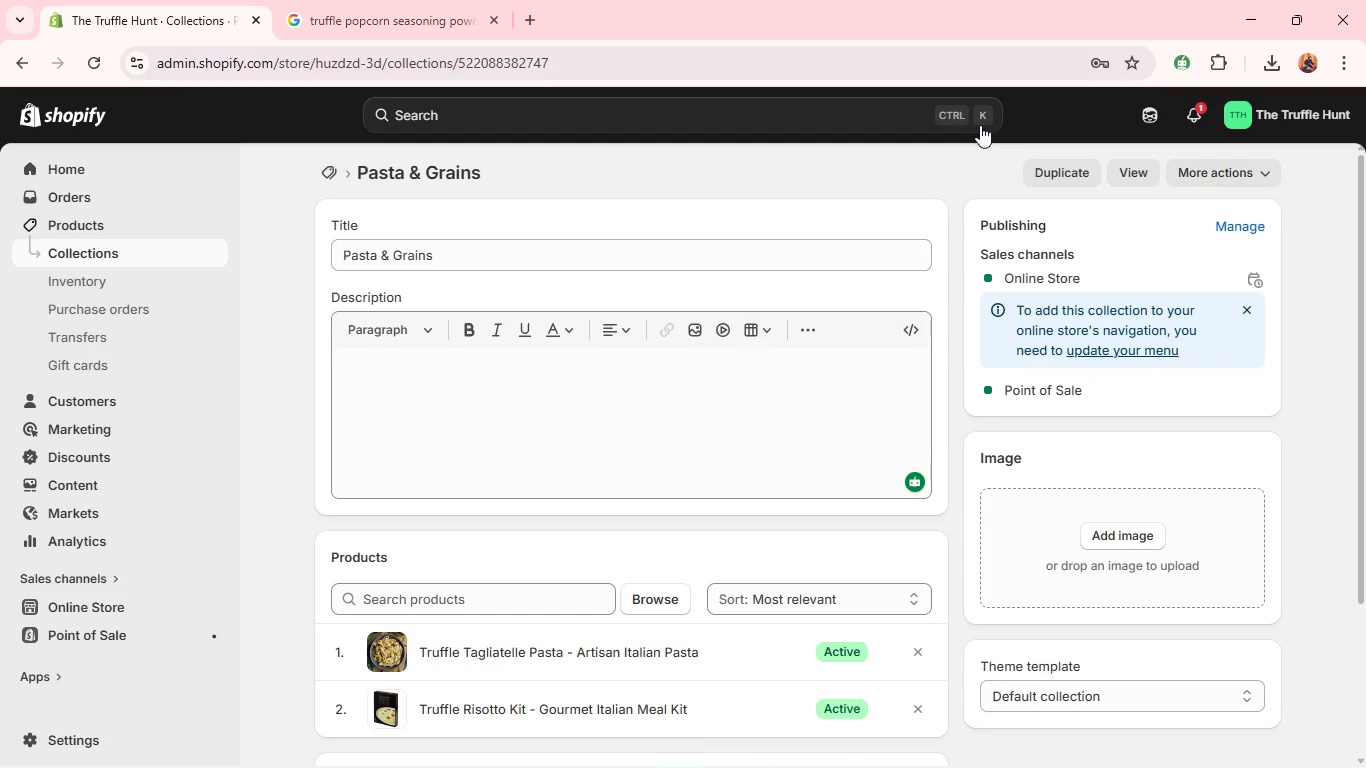 
wait(24.17)
 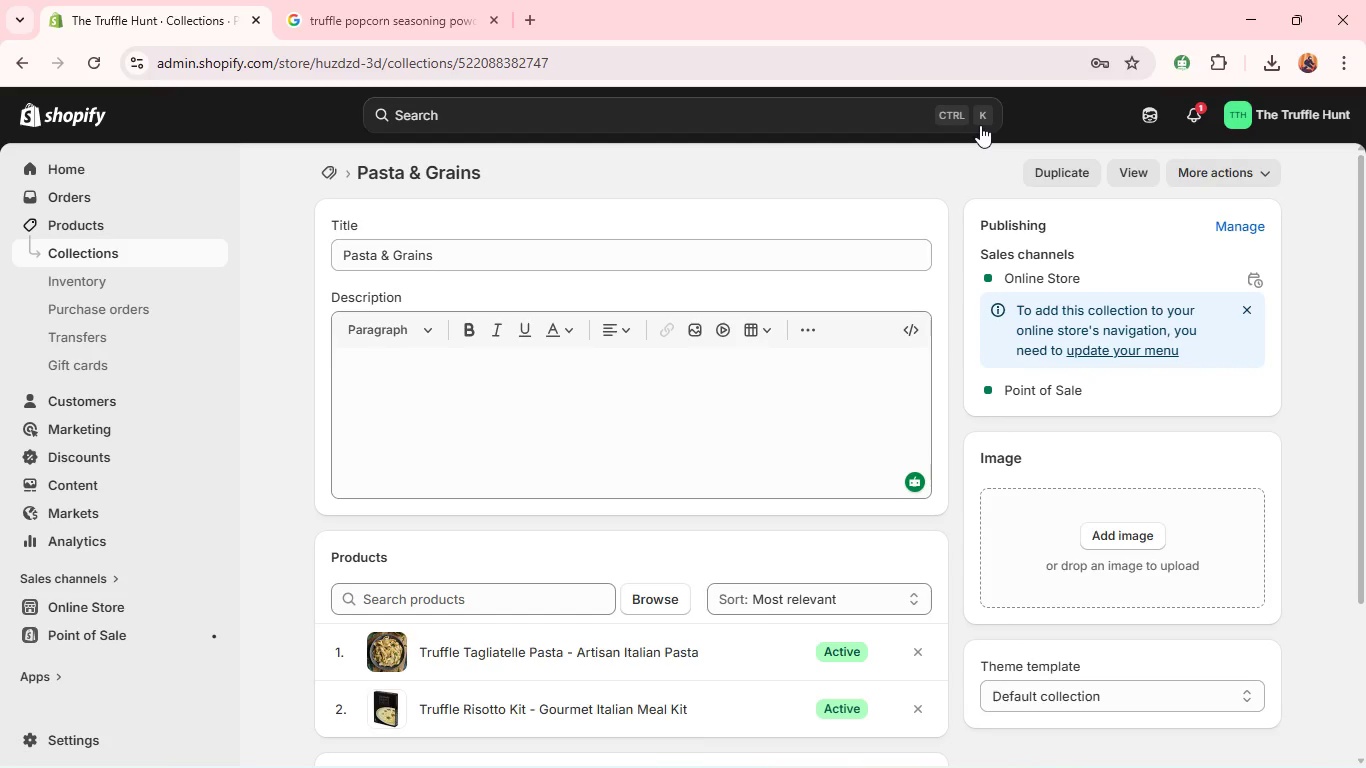 
double_click([329, 173])
 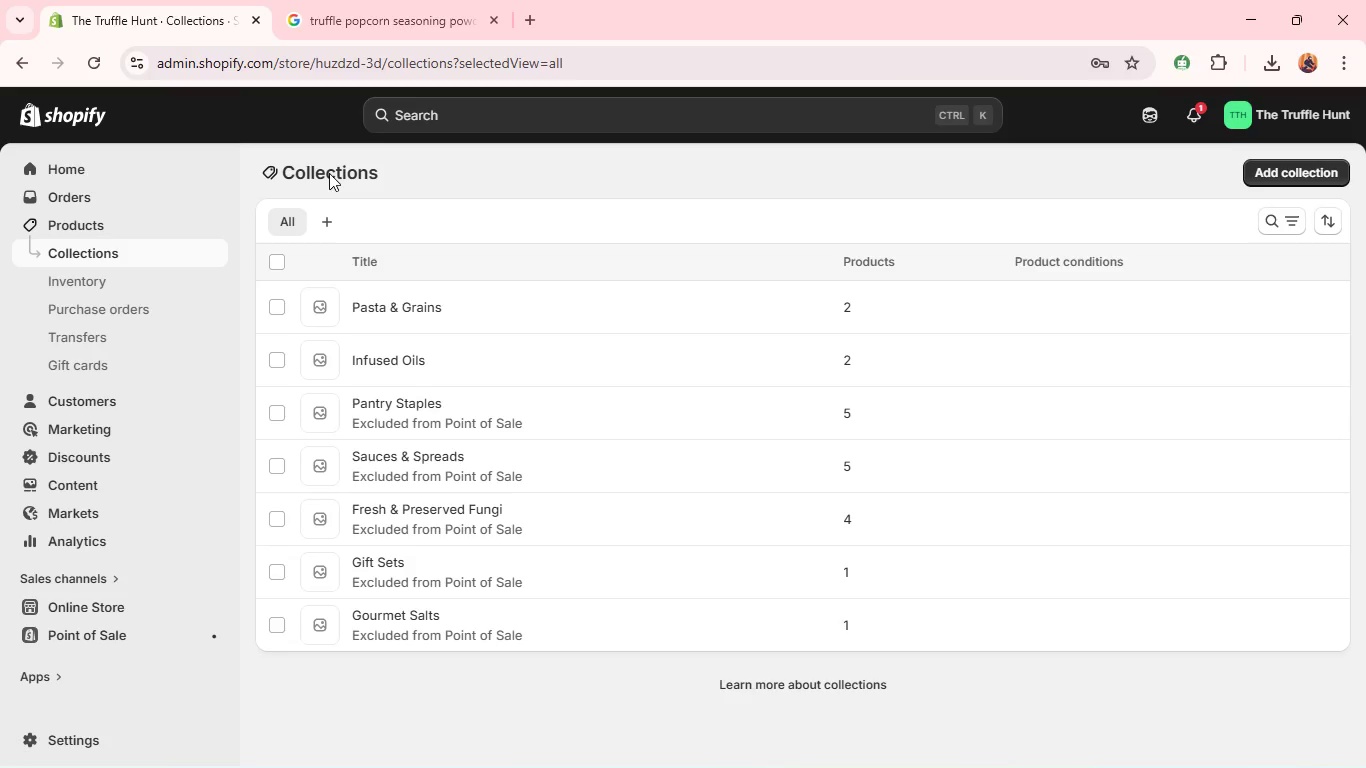 
wait(18.19)
 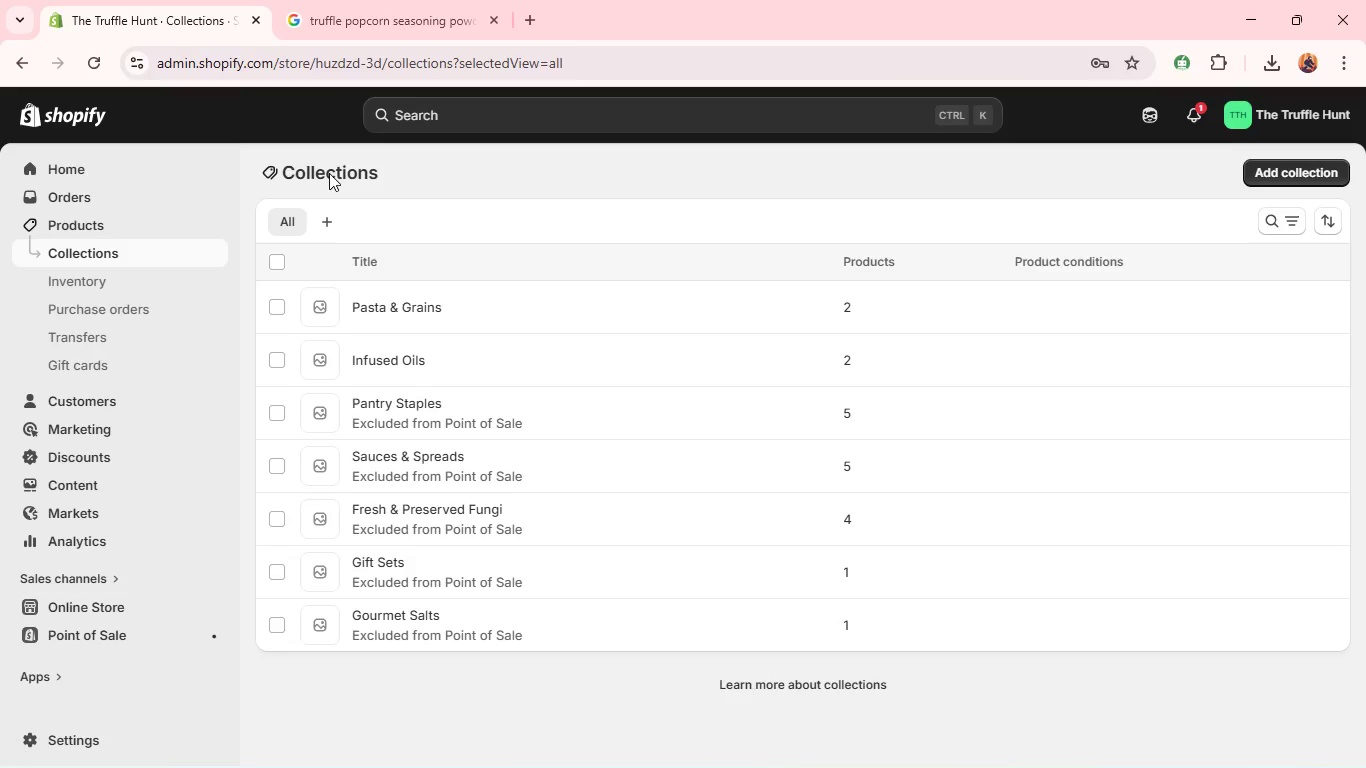 
left_click([368, 421])
 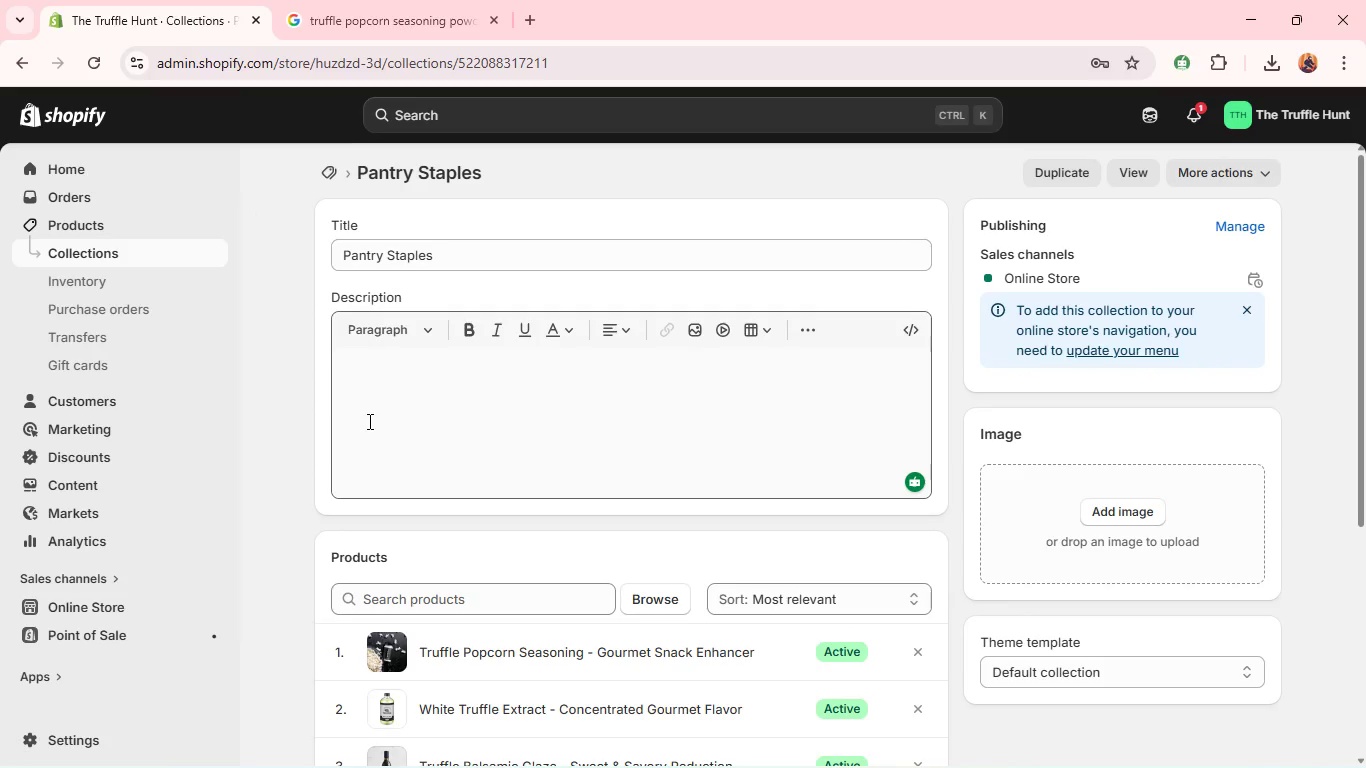 
wait(12.42)
 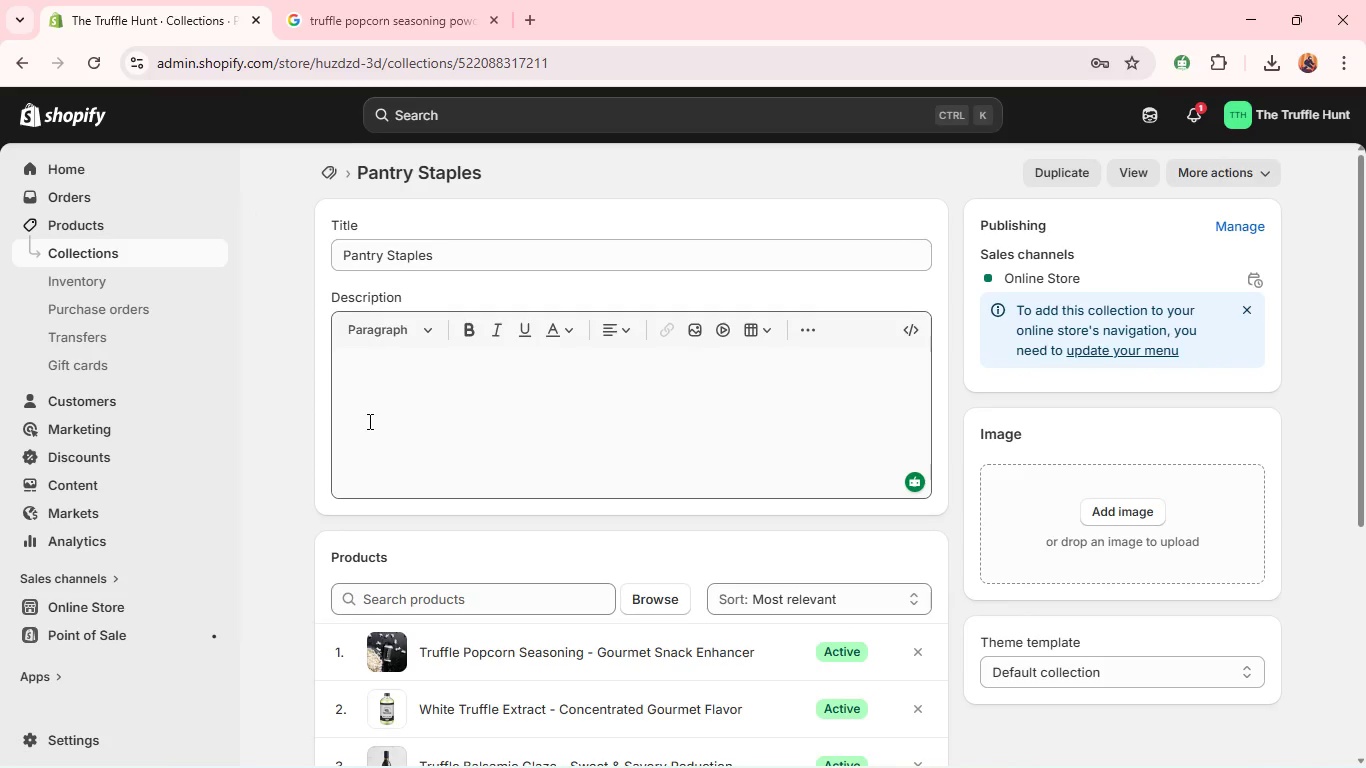 
left_click([338, 170])
 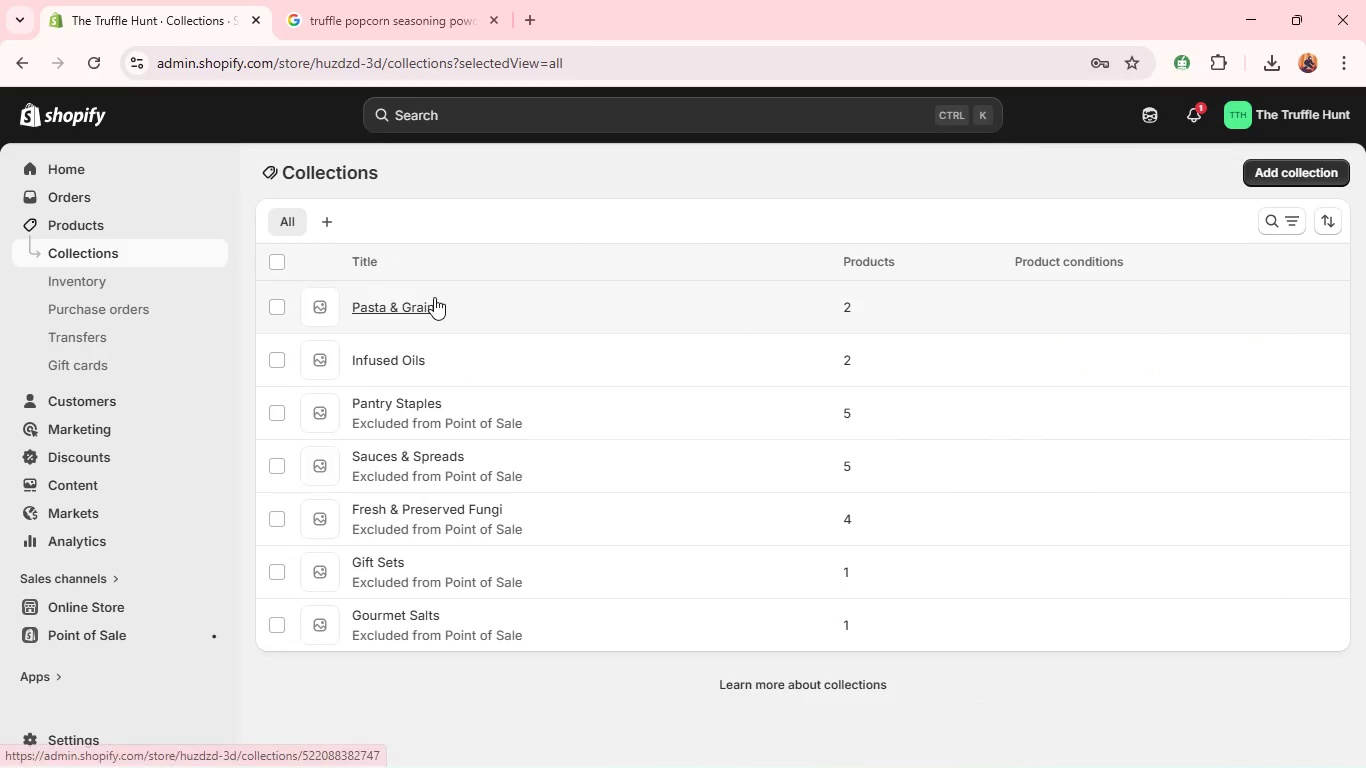 
left_click([434, 297])
 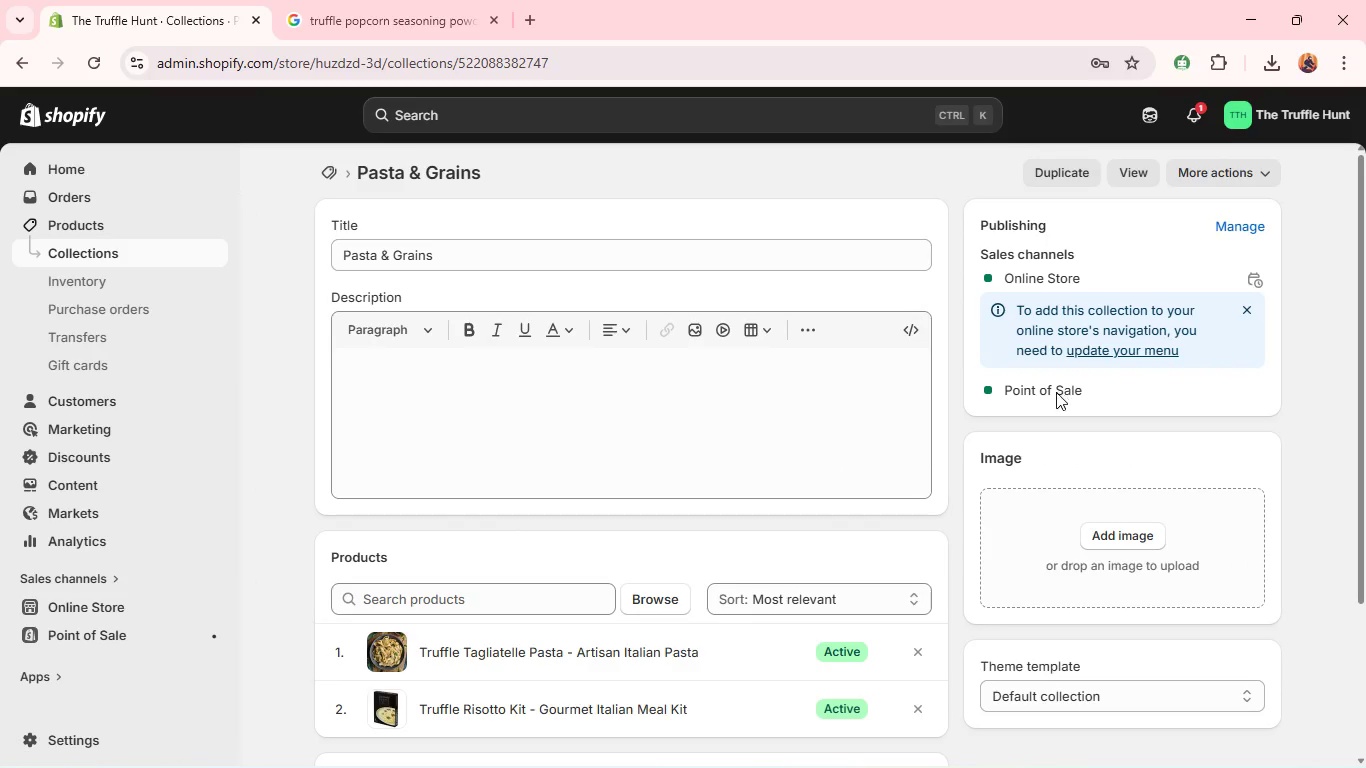 
left_click([1038, 390])
 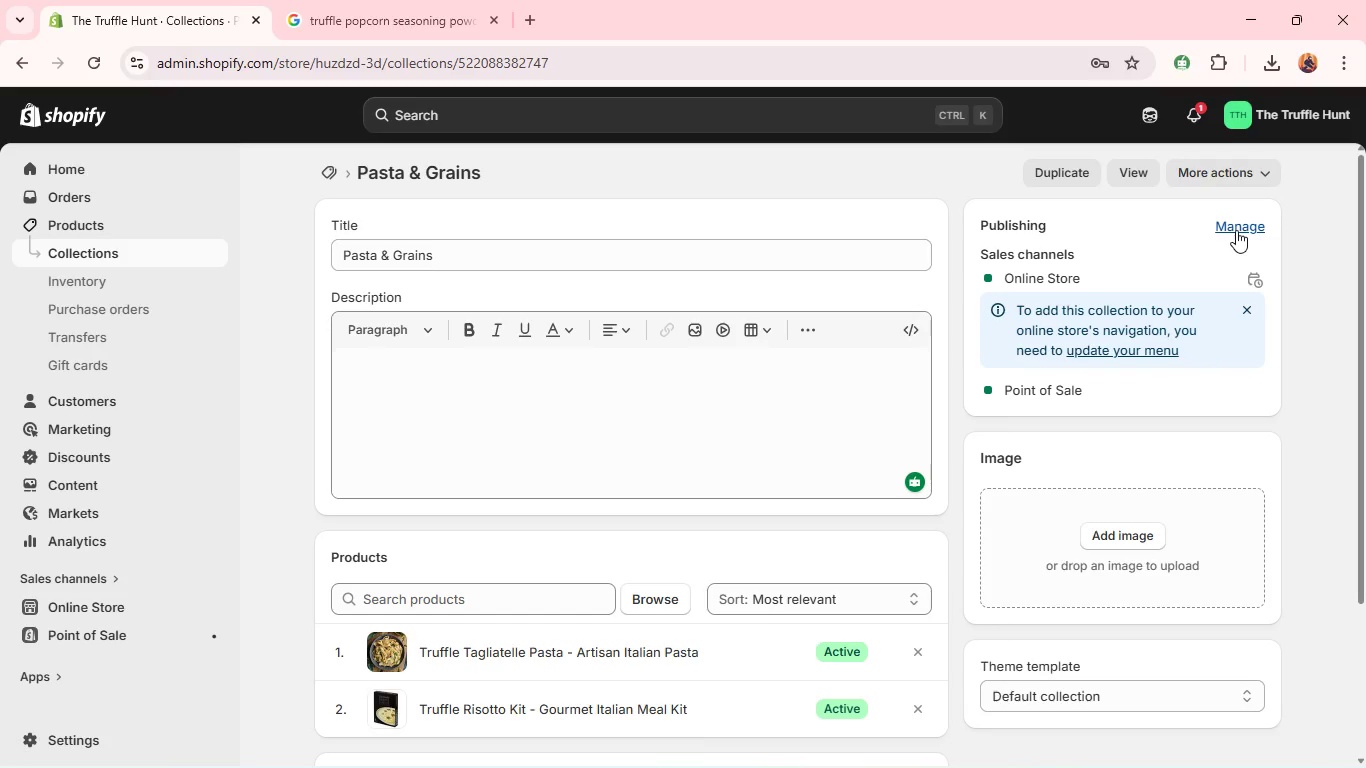 
left_click([1236, 230])
 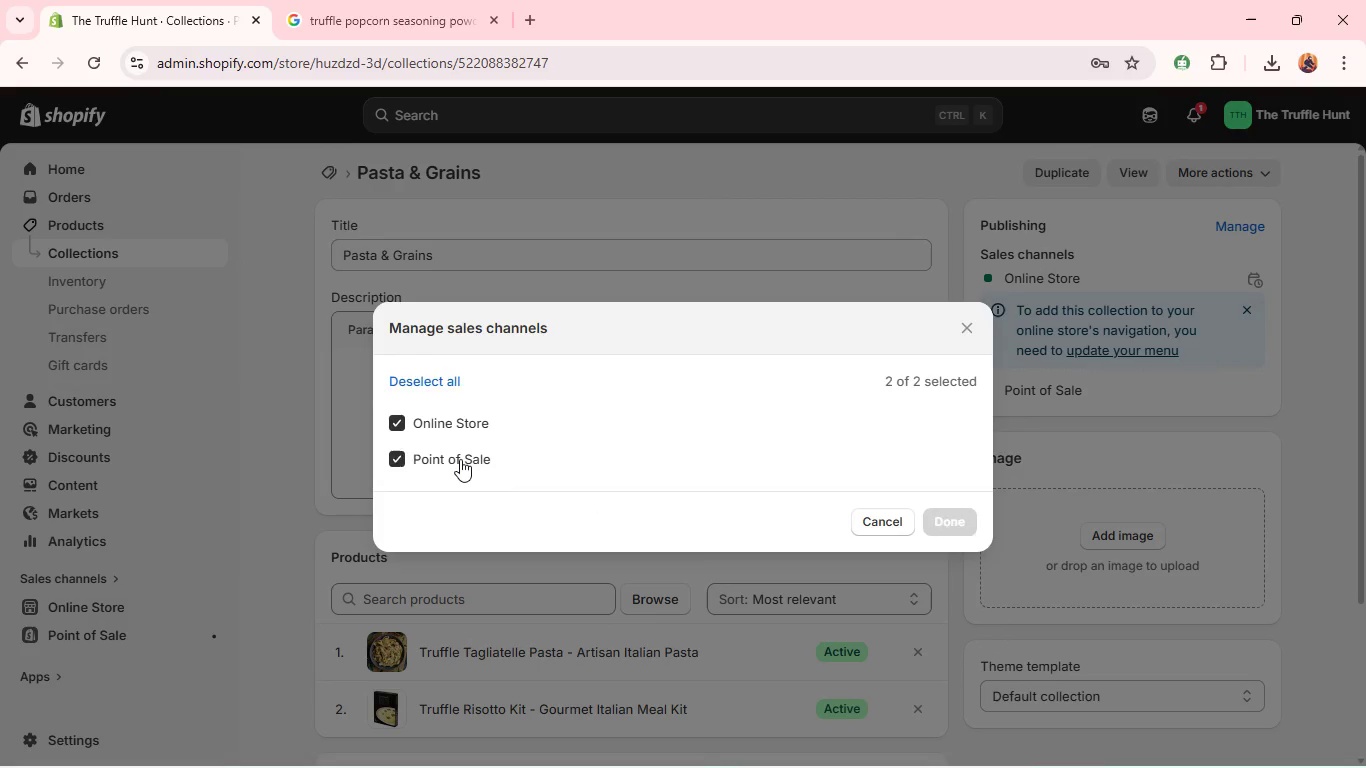 
left_click([460, 459])
 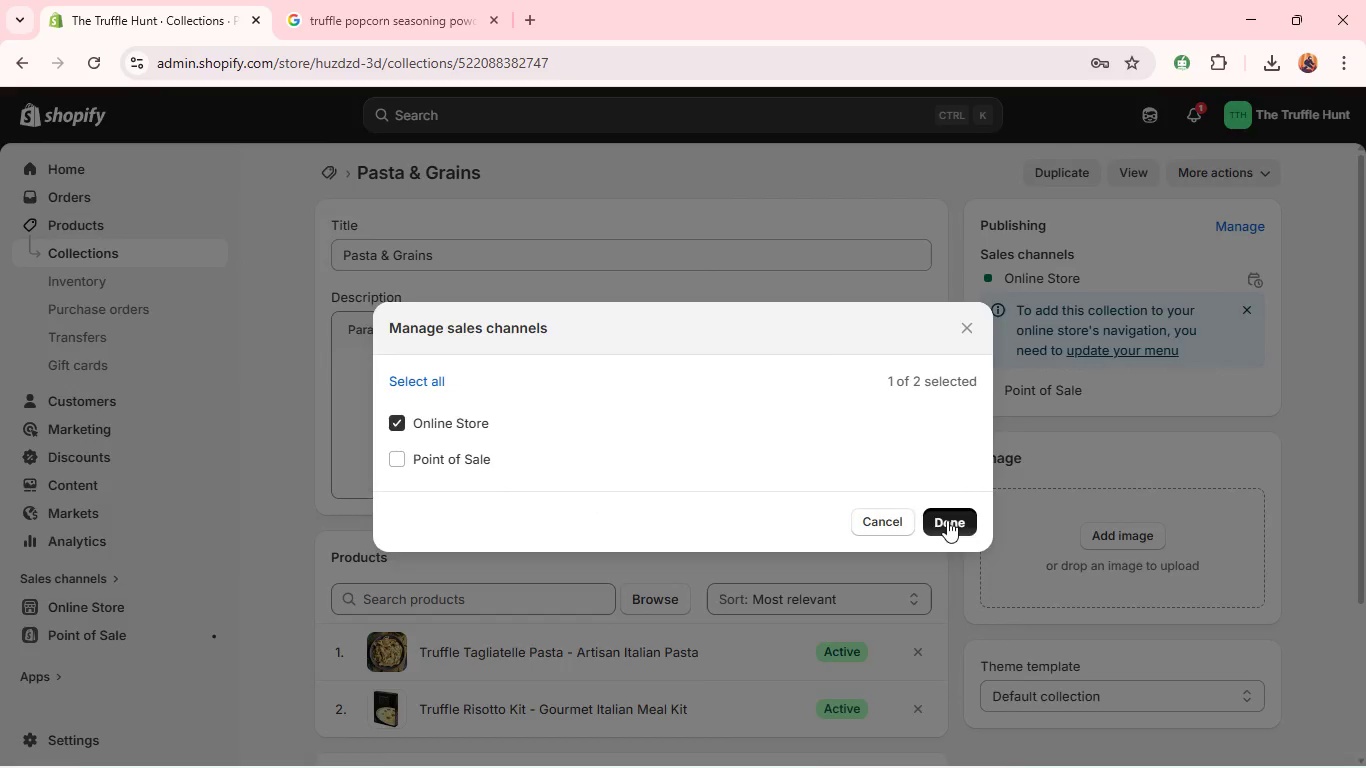 
left_click([947, 520])
 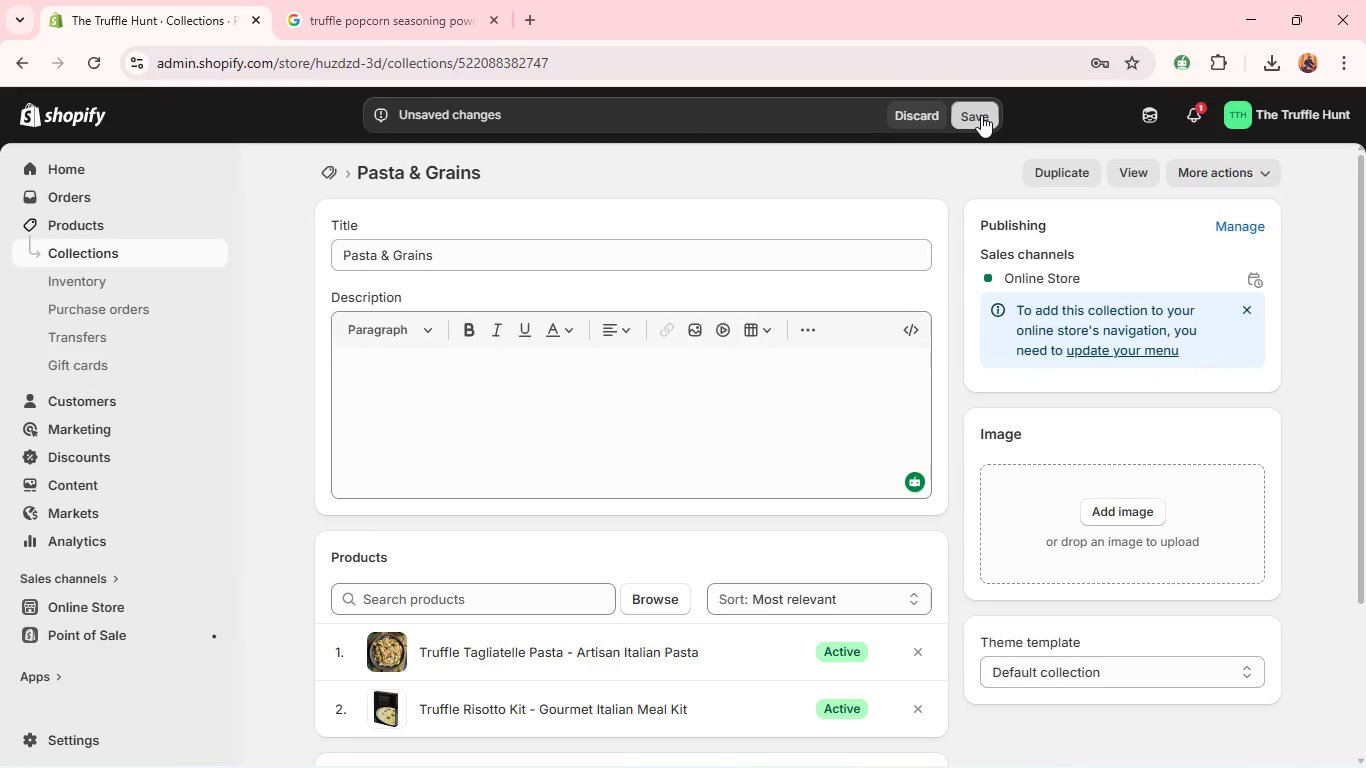 
left_click([981, 115])
 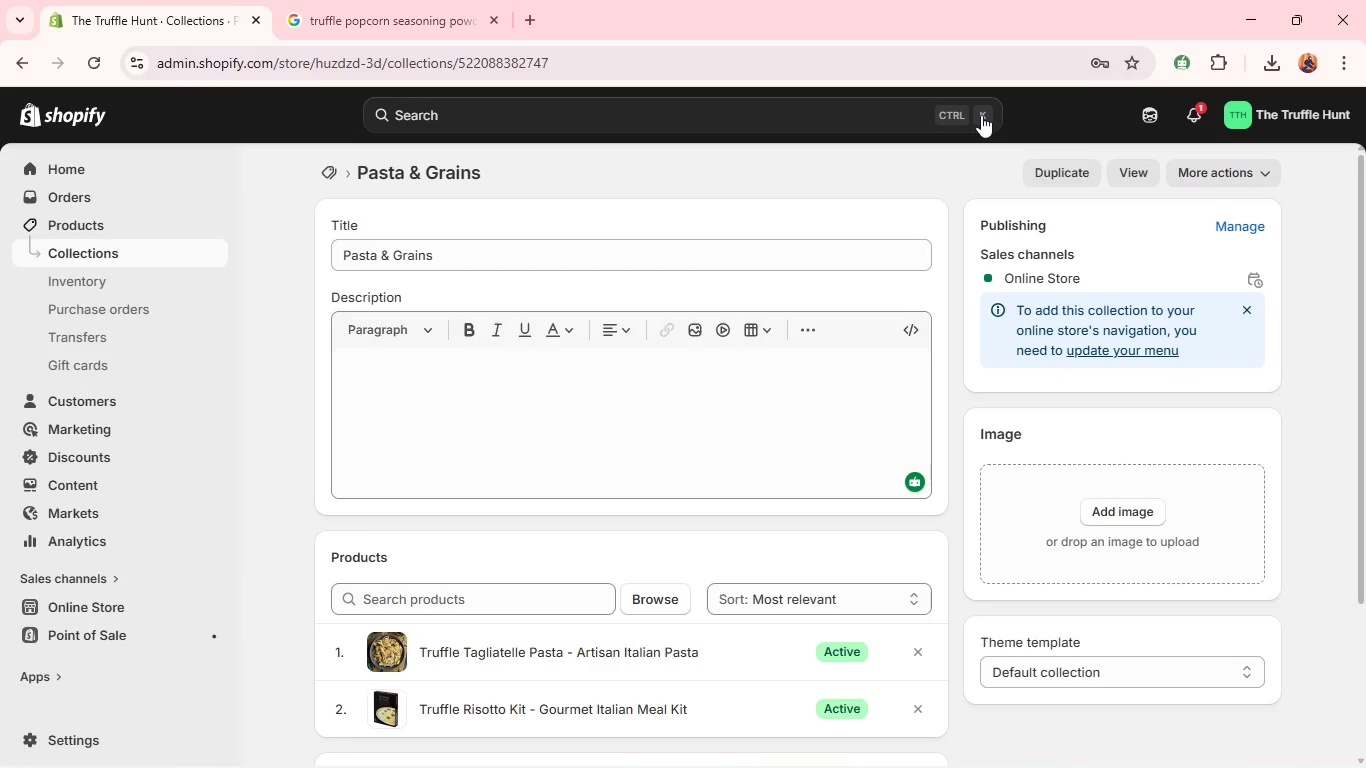 
wait(22.48)
 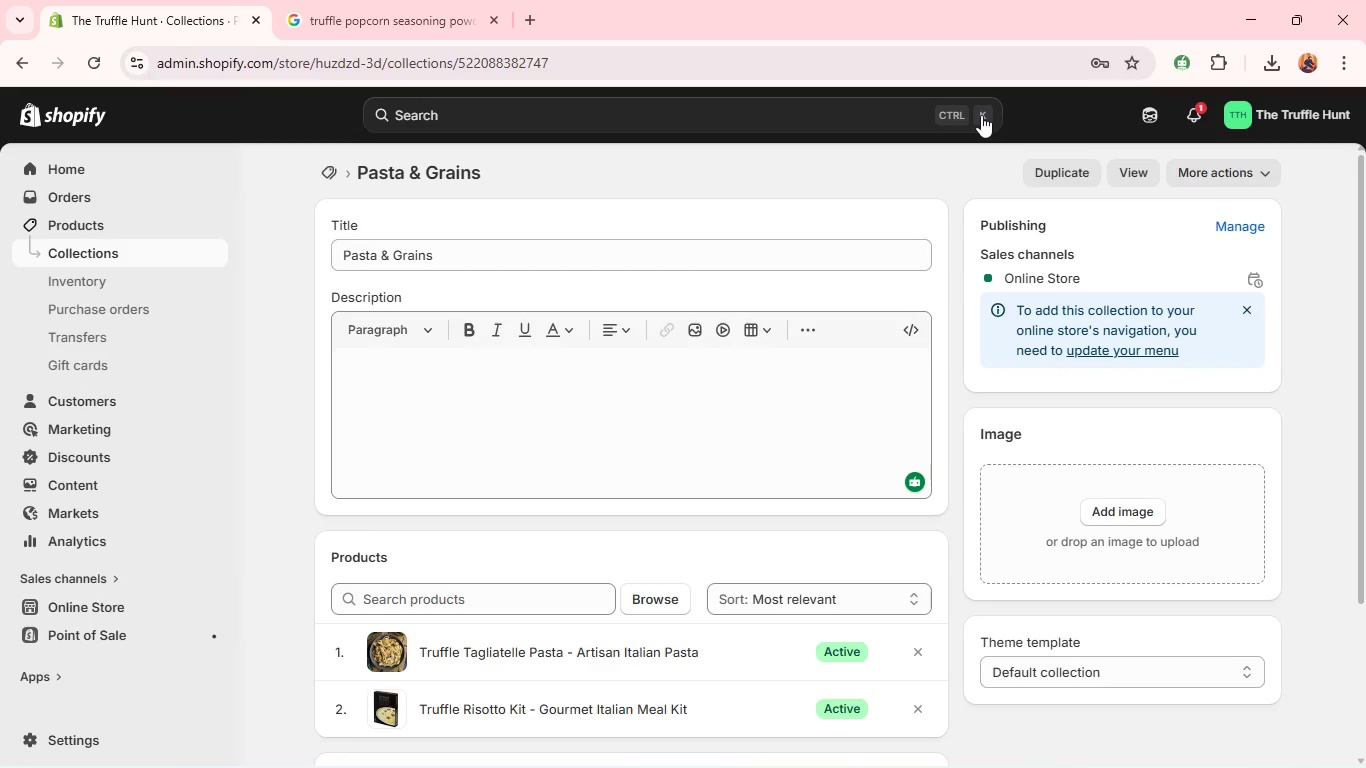 
left_click([335, 173])
 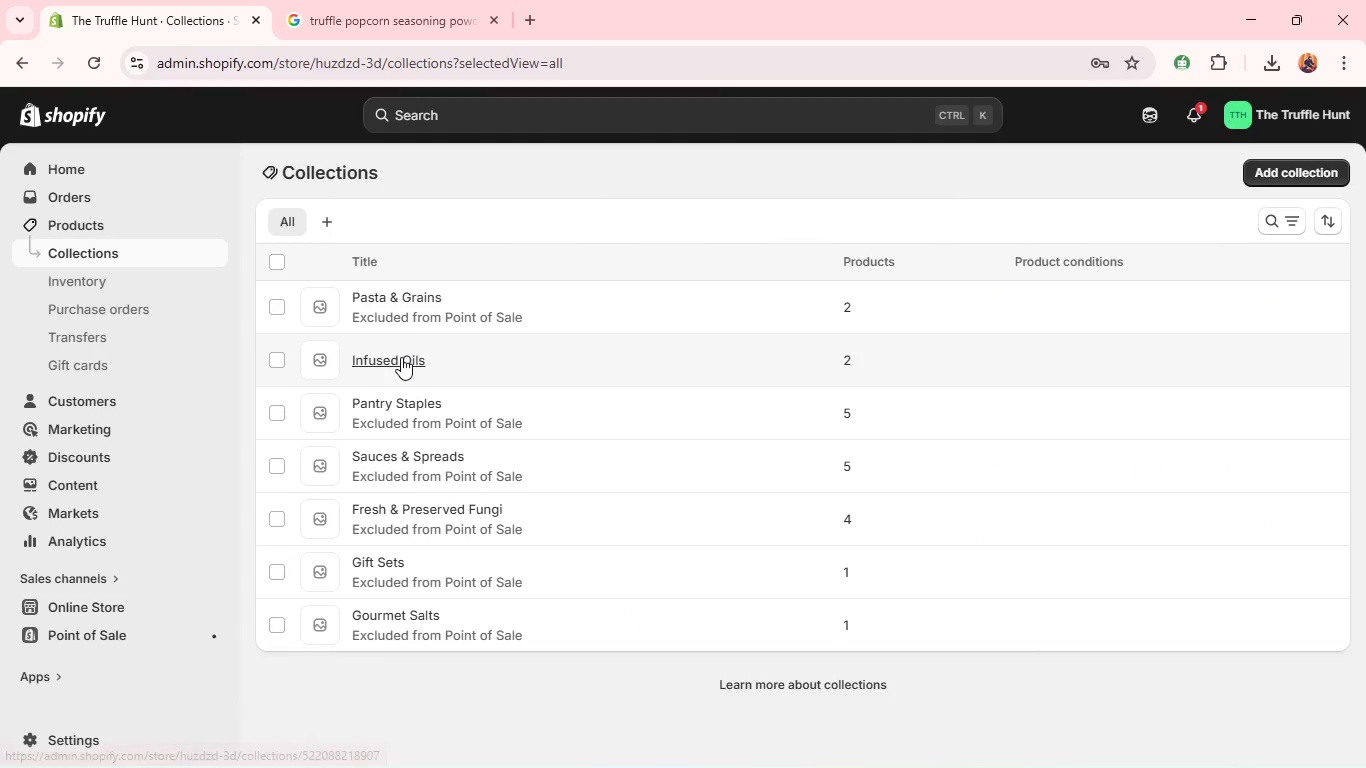 
left_click([401, 357])
 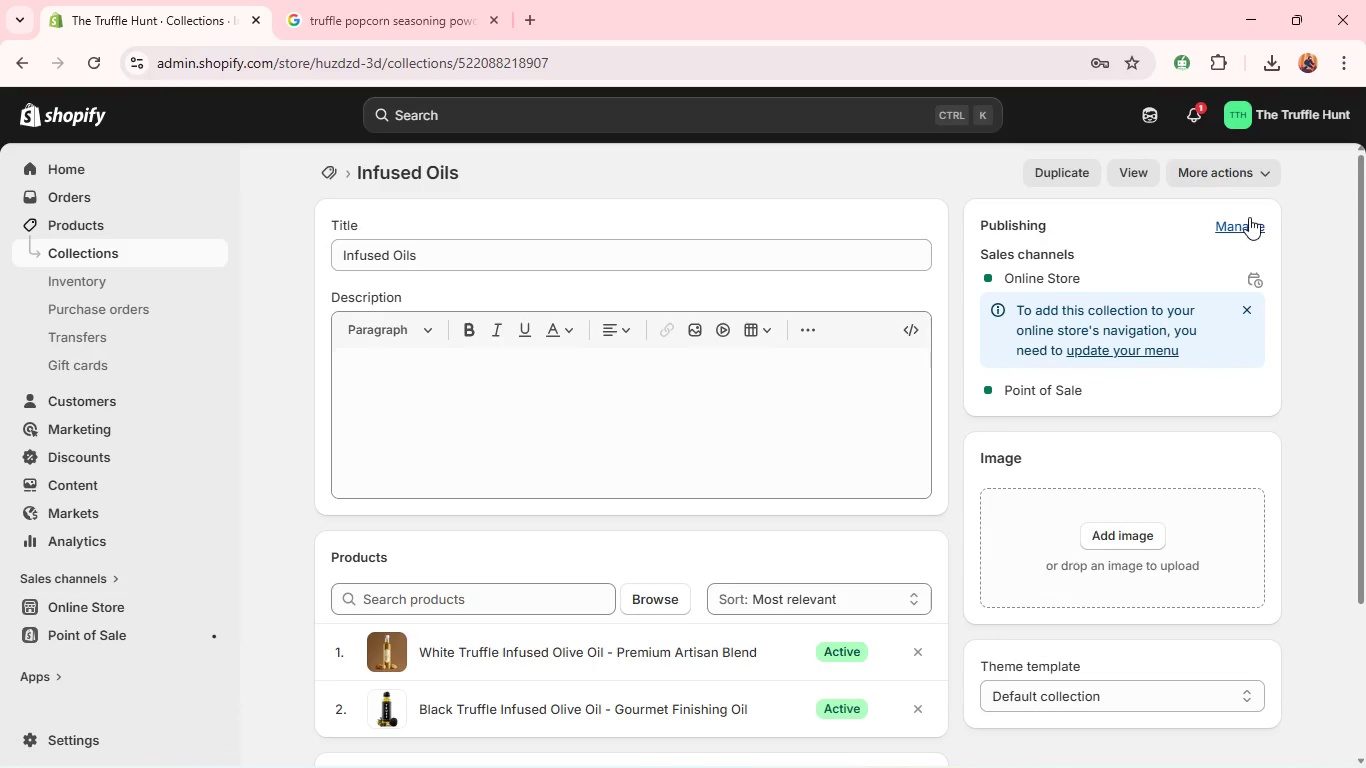 
left_click([1245, 223])
 